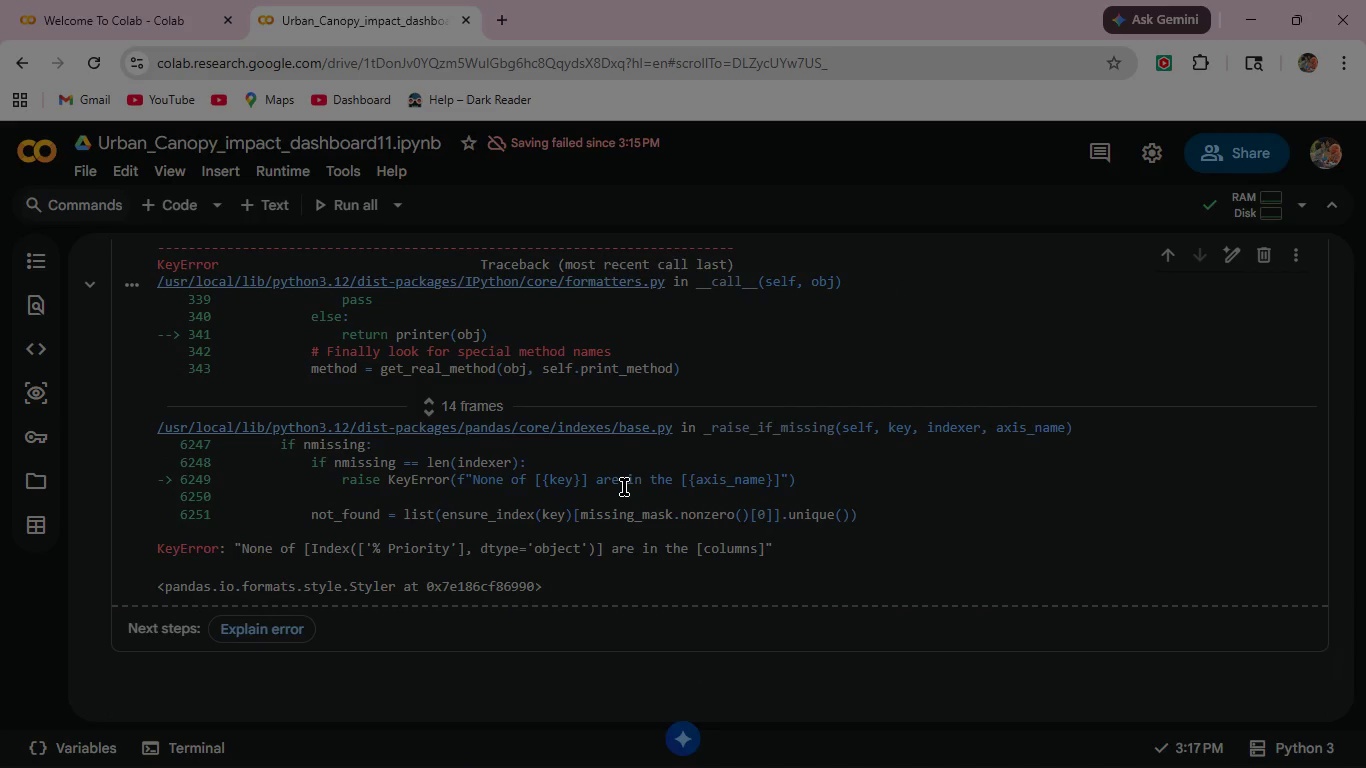 
scroll: coordinate [624, 487], scroll_direction: up, amount: 3.0
 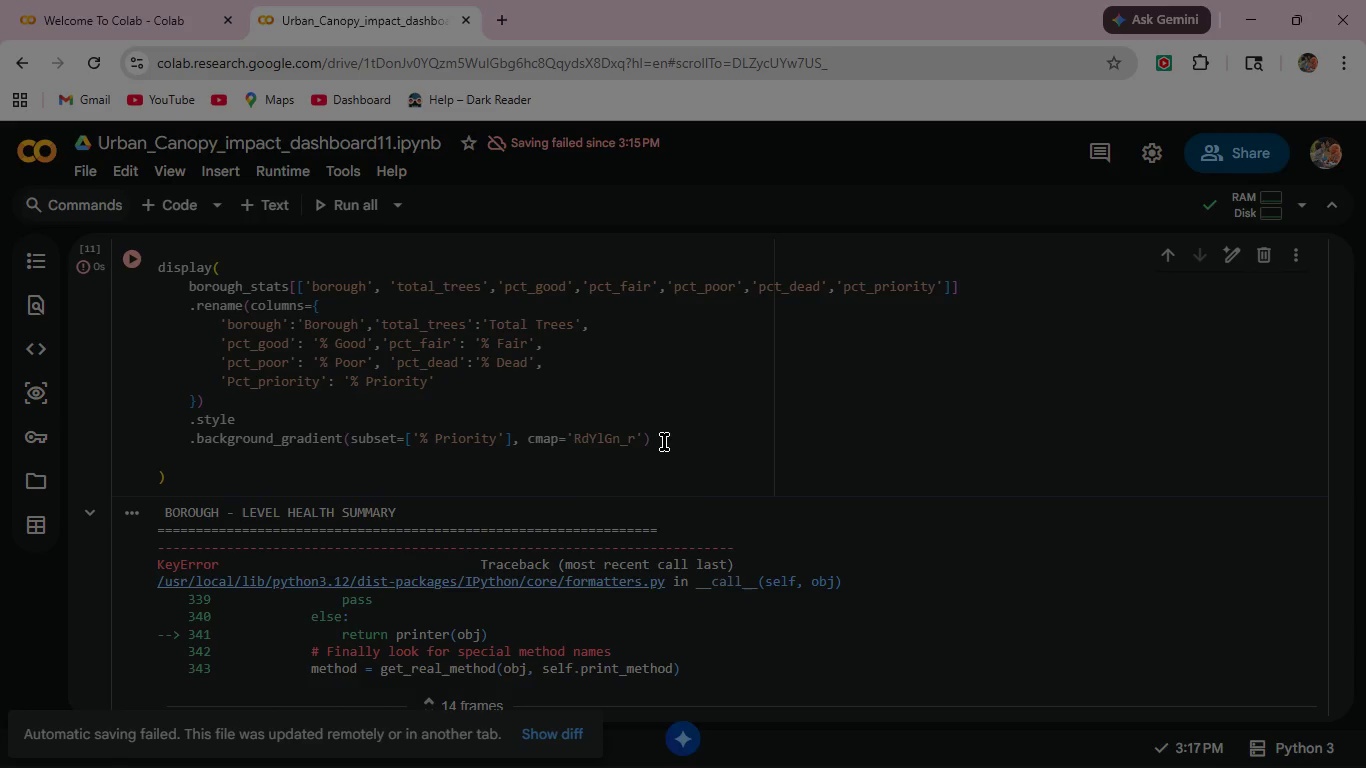 
wait(5.83)
 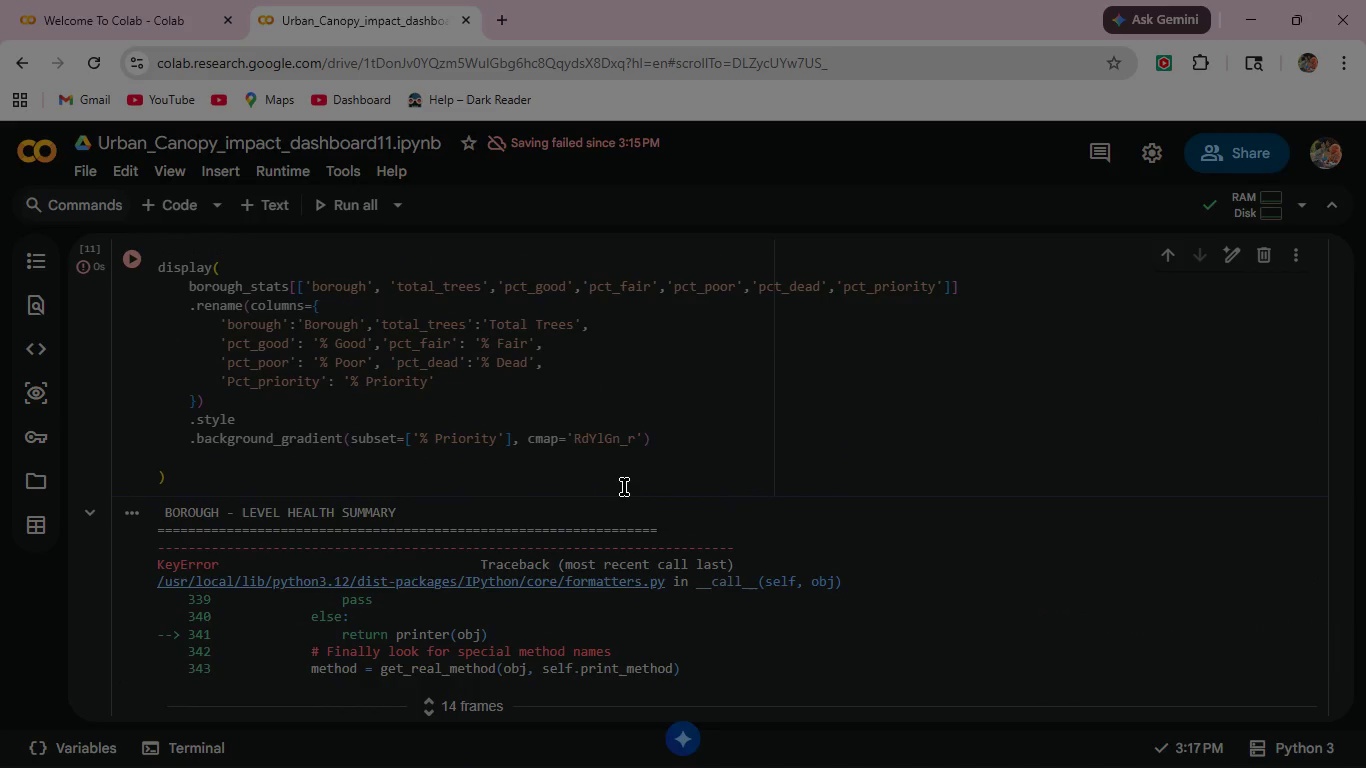 
left_click_drag(start_coordinate=[187, 417], to_coordinate=[655, 440])
 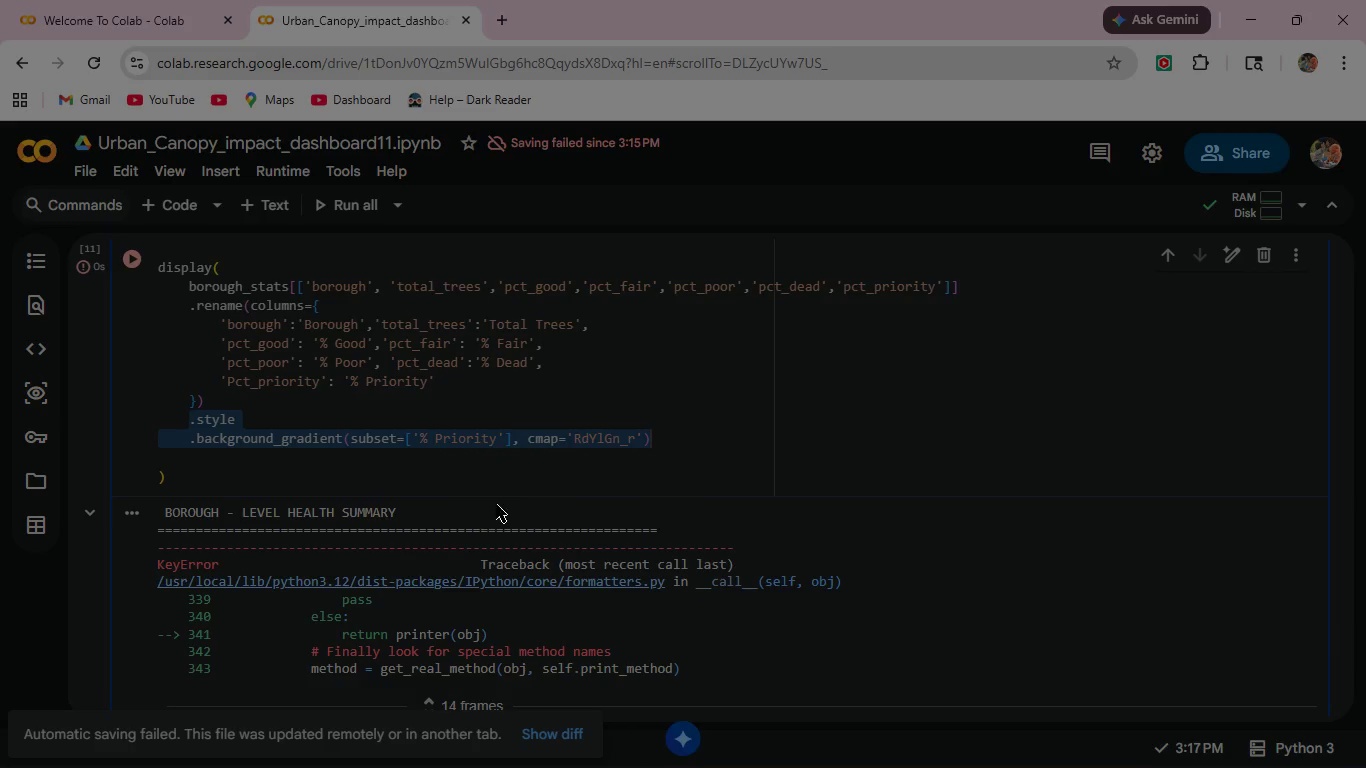 
wait(12.36)
 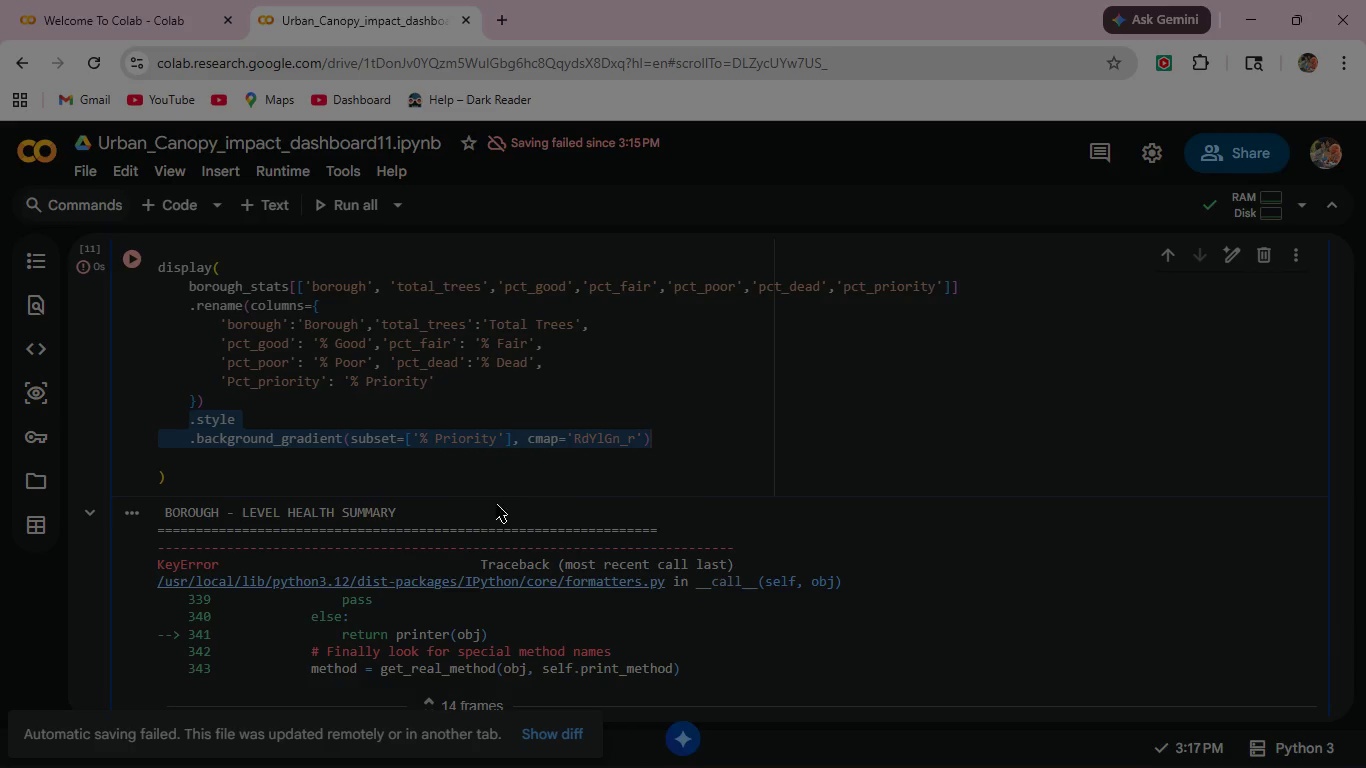 
mouse_move([394, 444])
 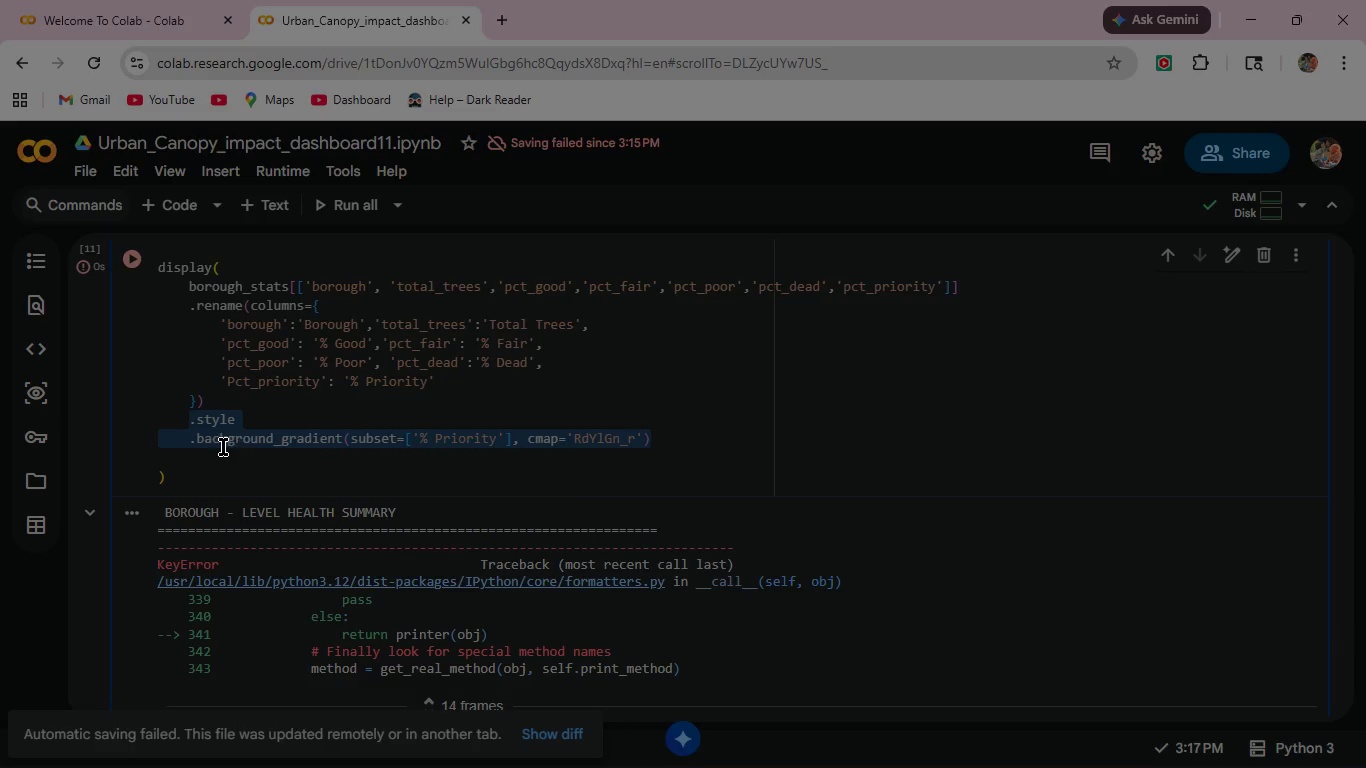 
wait(11.5)
 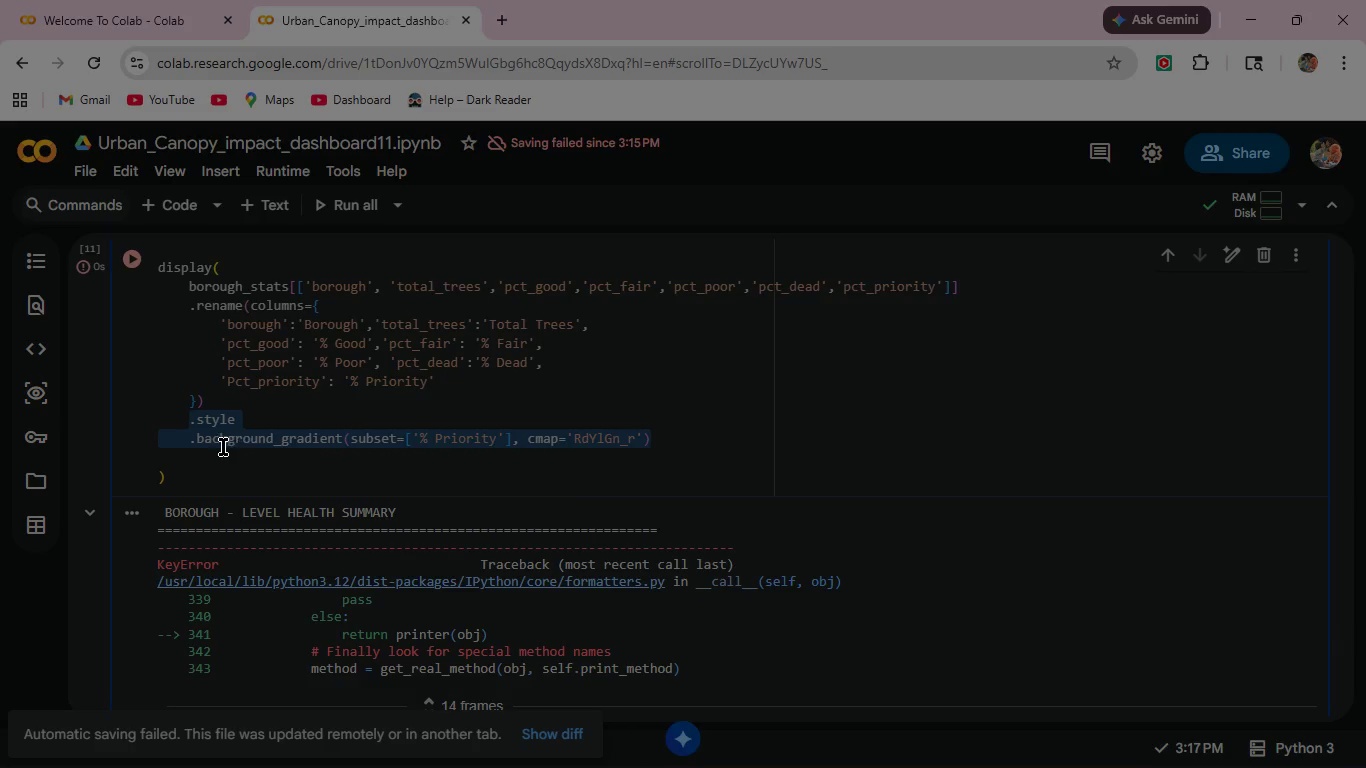 
left_click([190, 445])
 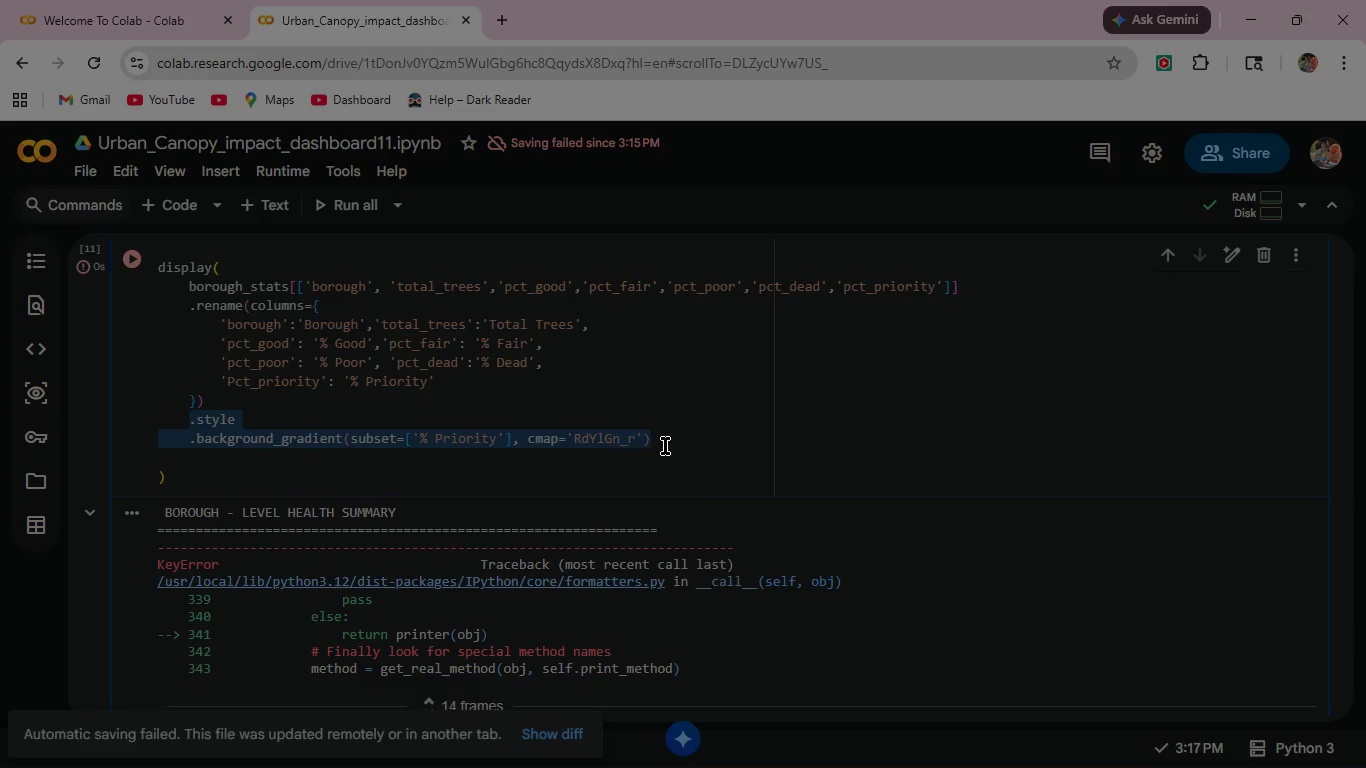 
left_click([670, 441])
 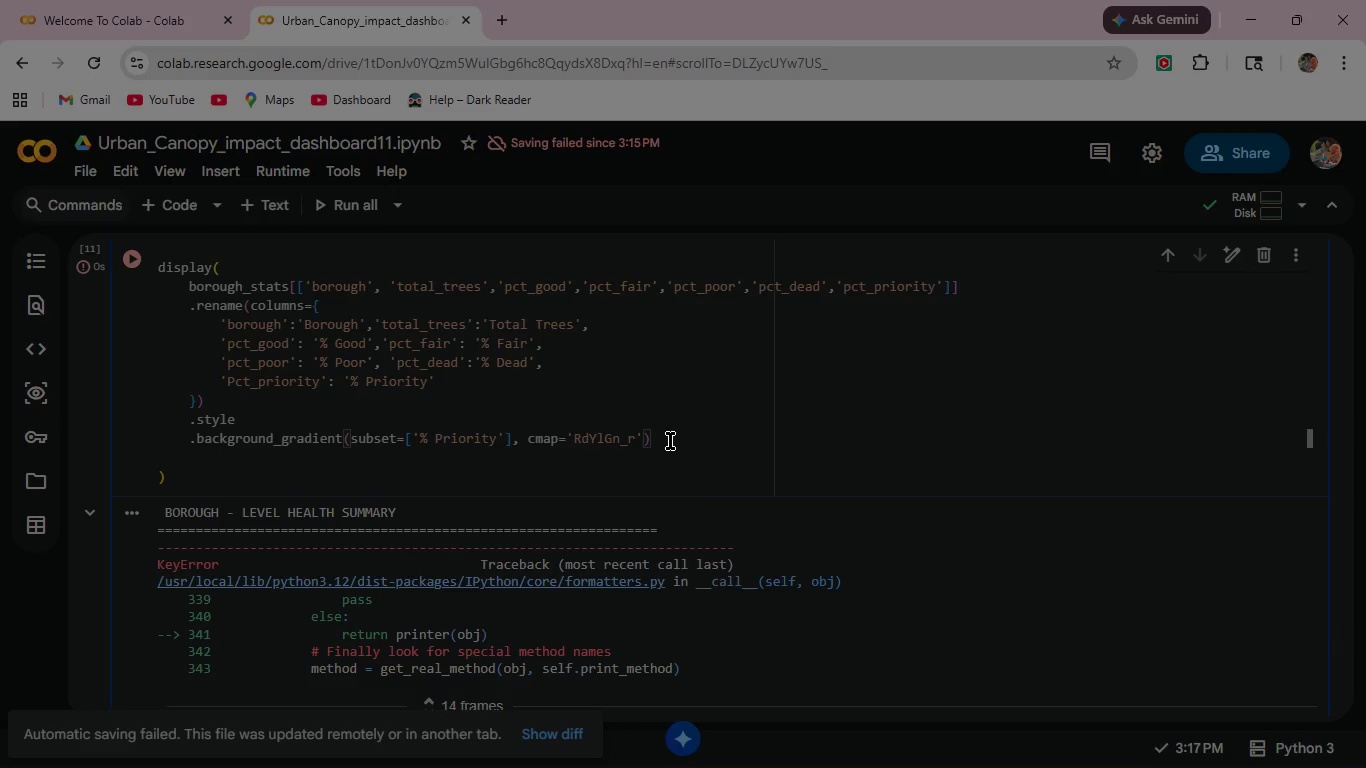 
key(Control+Enter)
 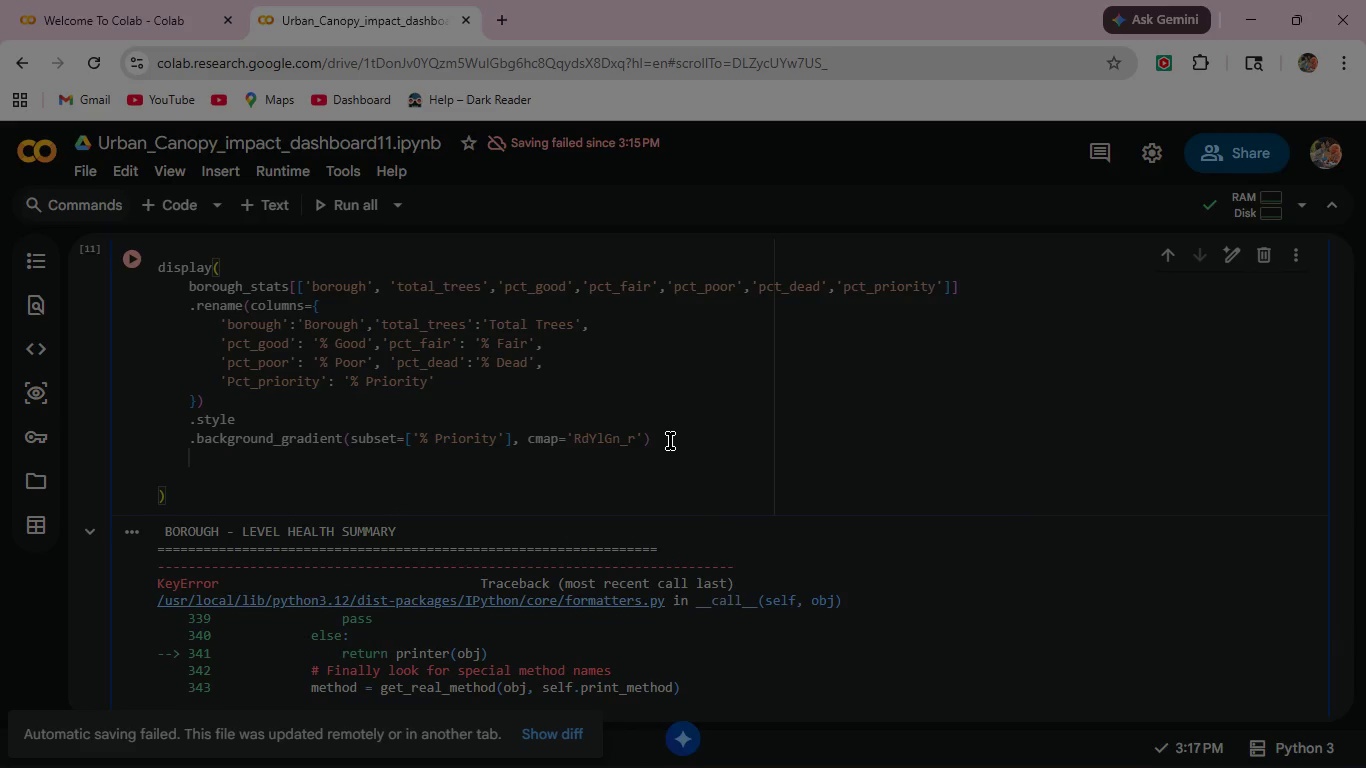 
key(Control+V)
 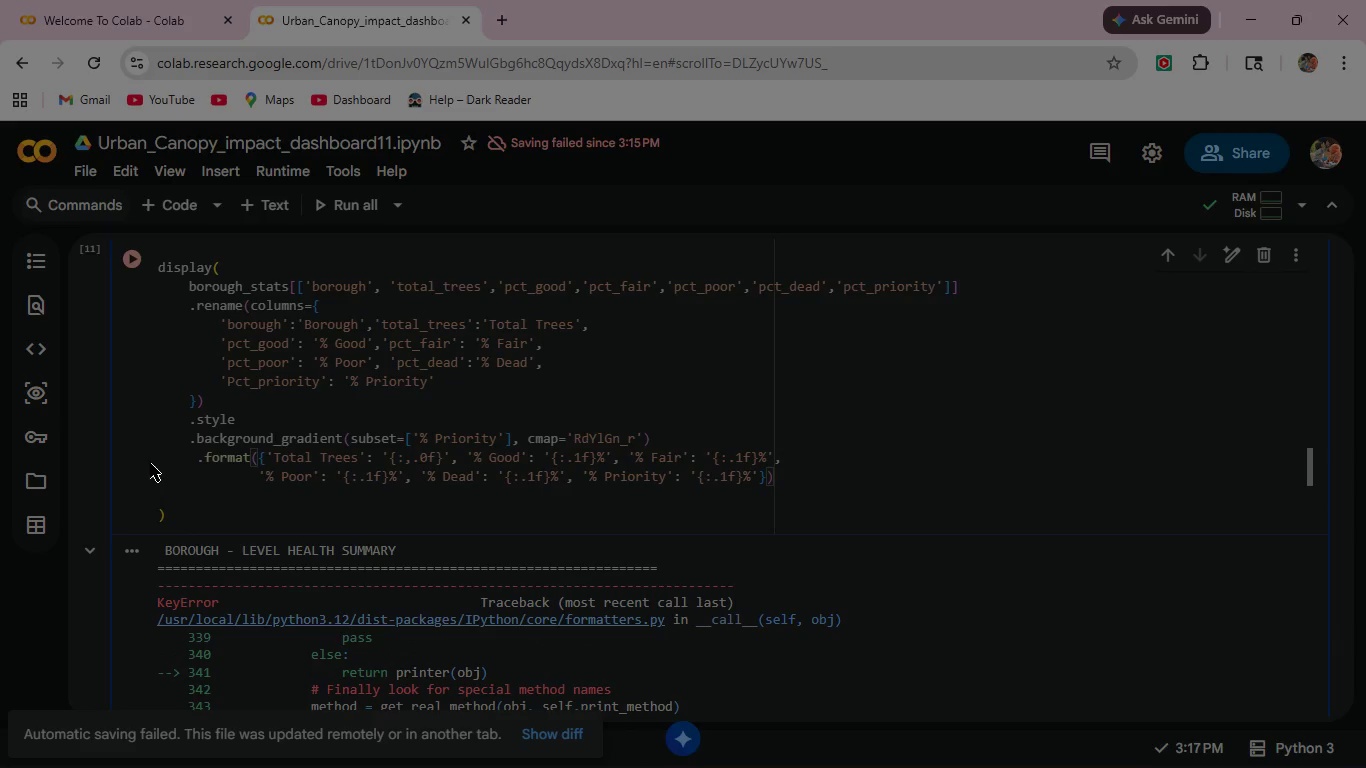 
left_click([186, 440])
 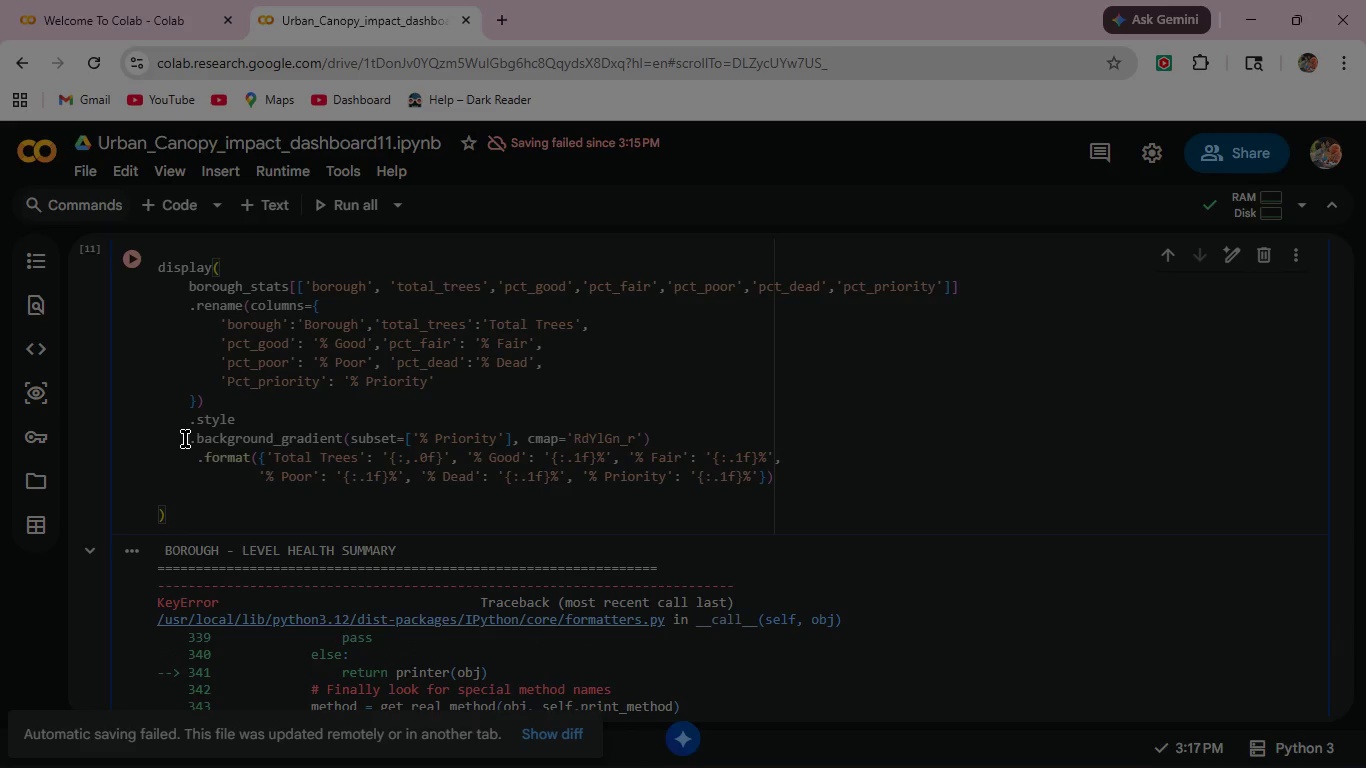 
key(Shift+3)
 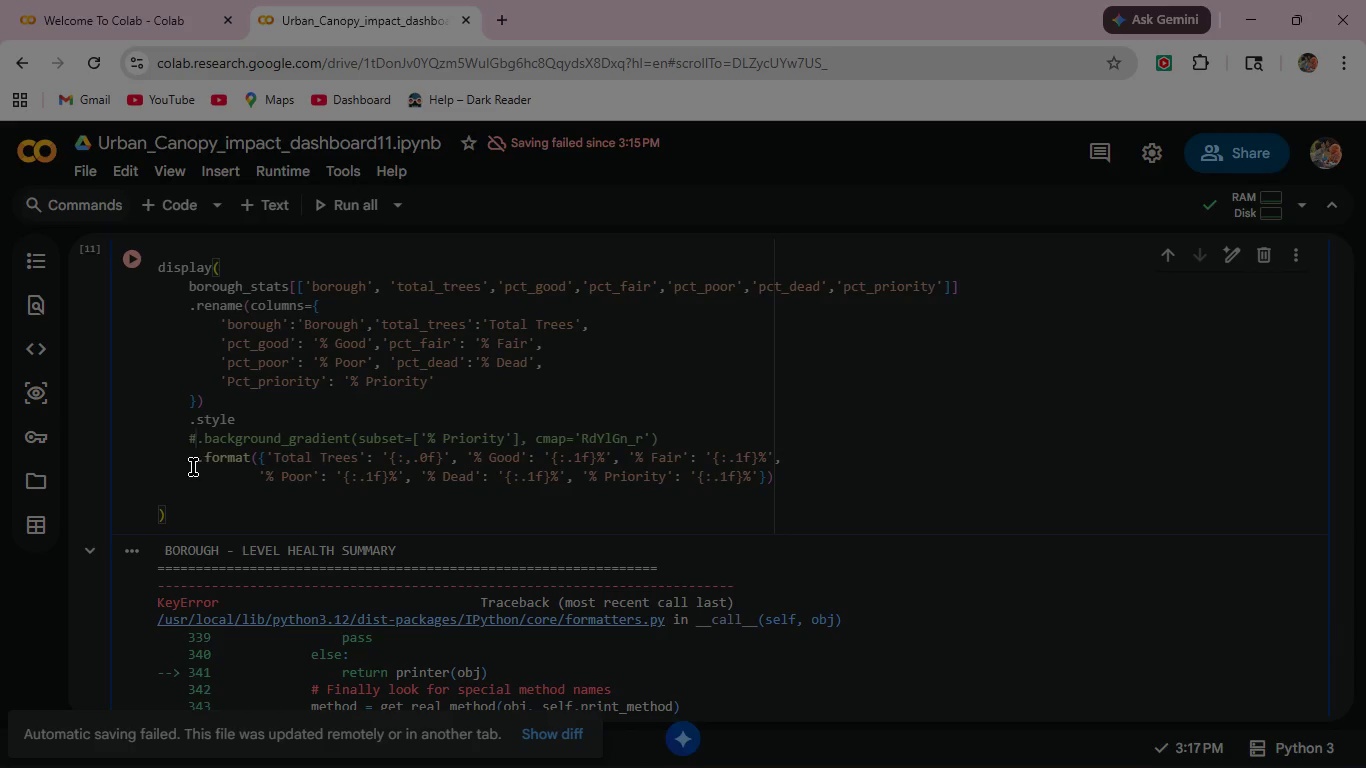 
left_click([195, 458])
 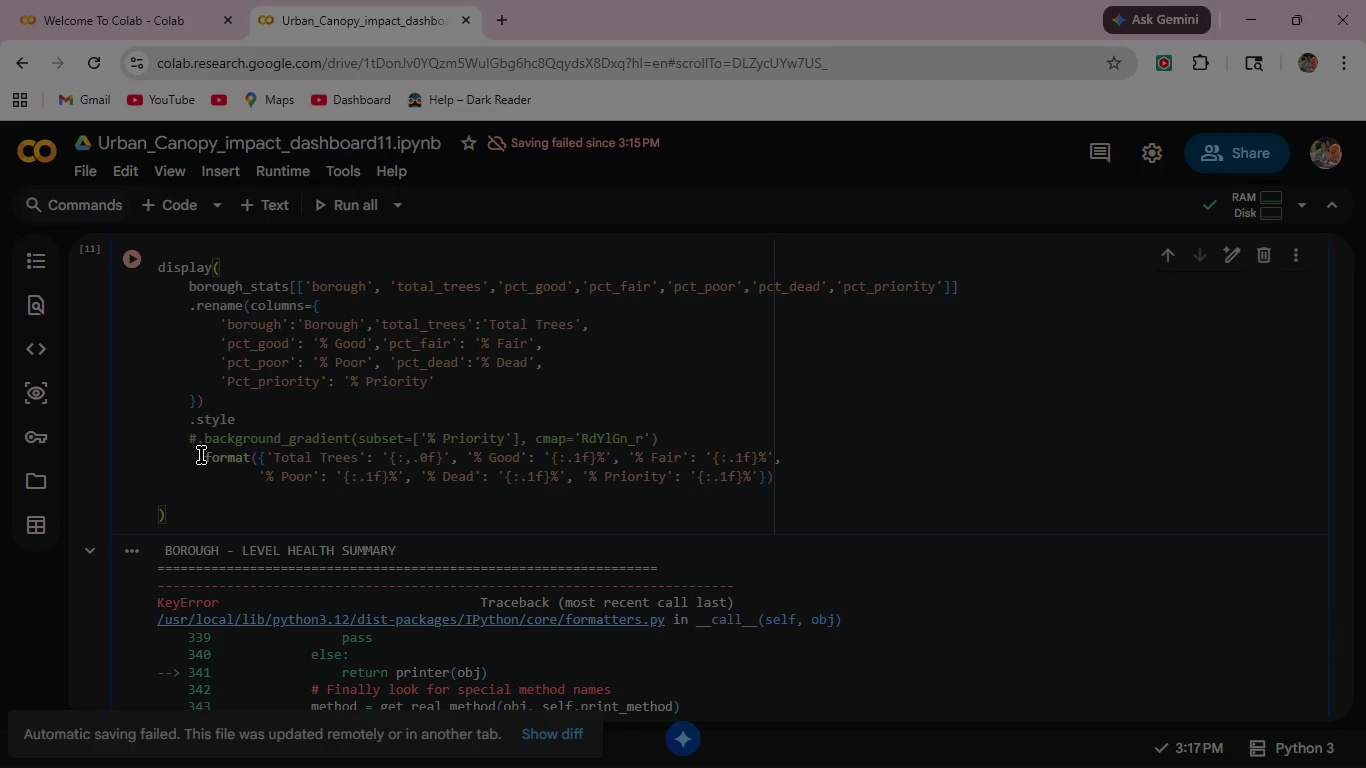 
key(Shift+3)
 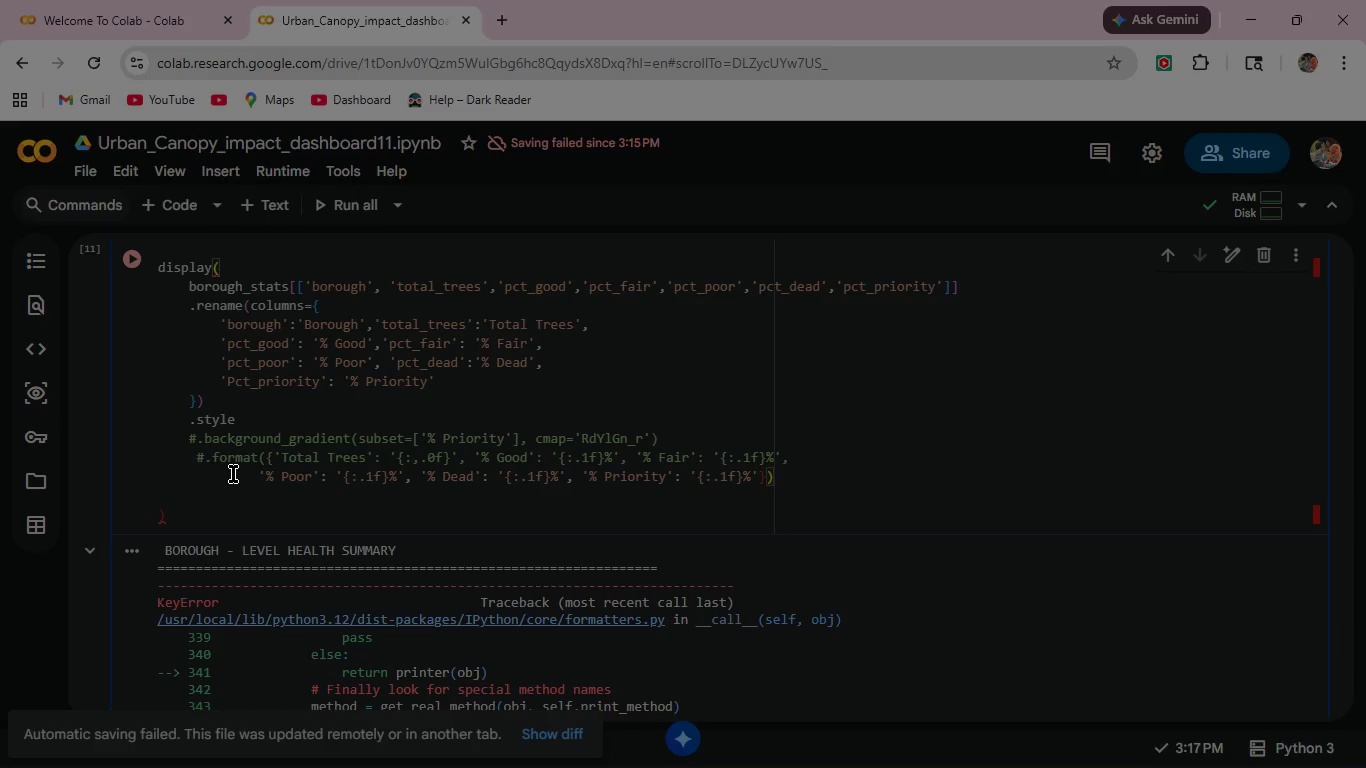 
left_click([250, 473])
 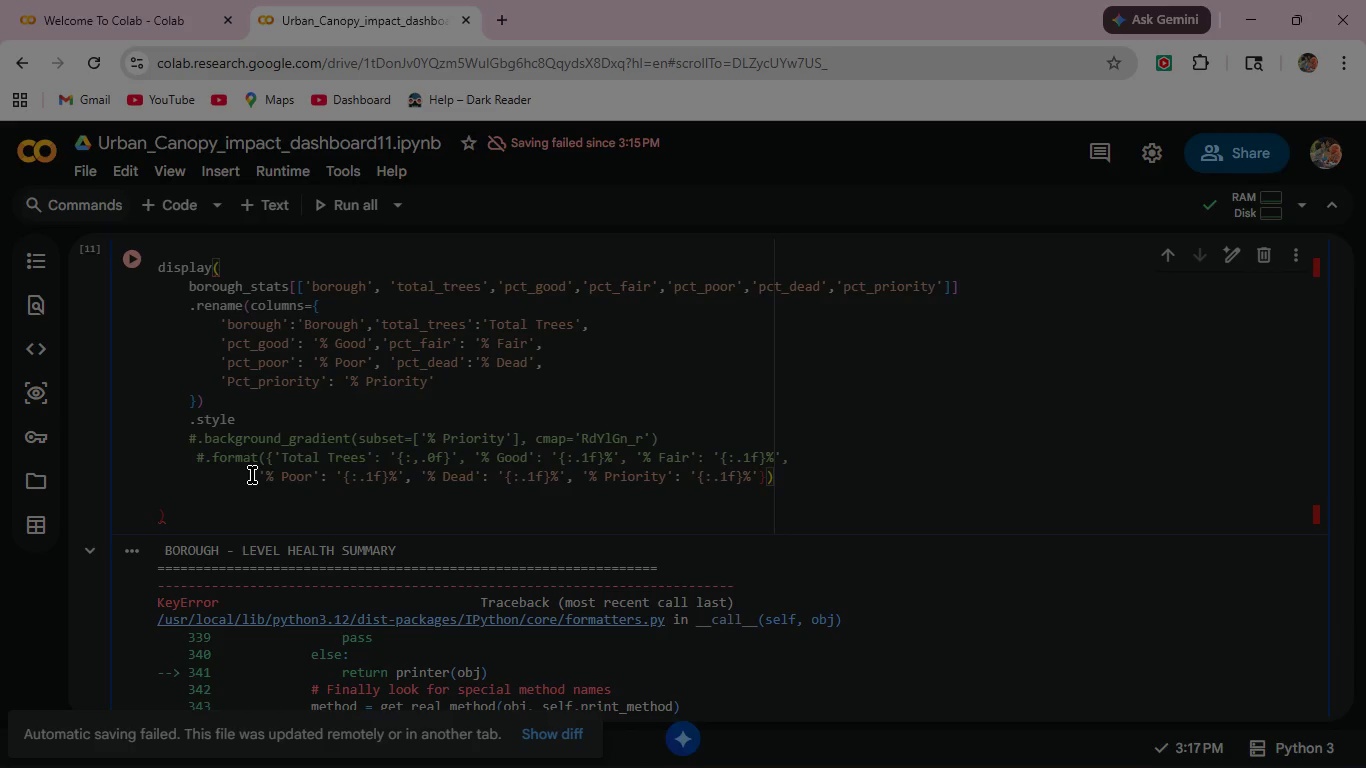 
key(Shift+3)
 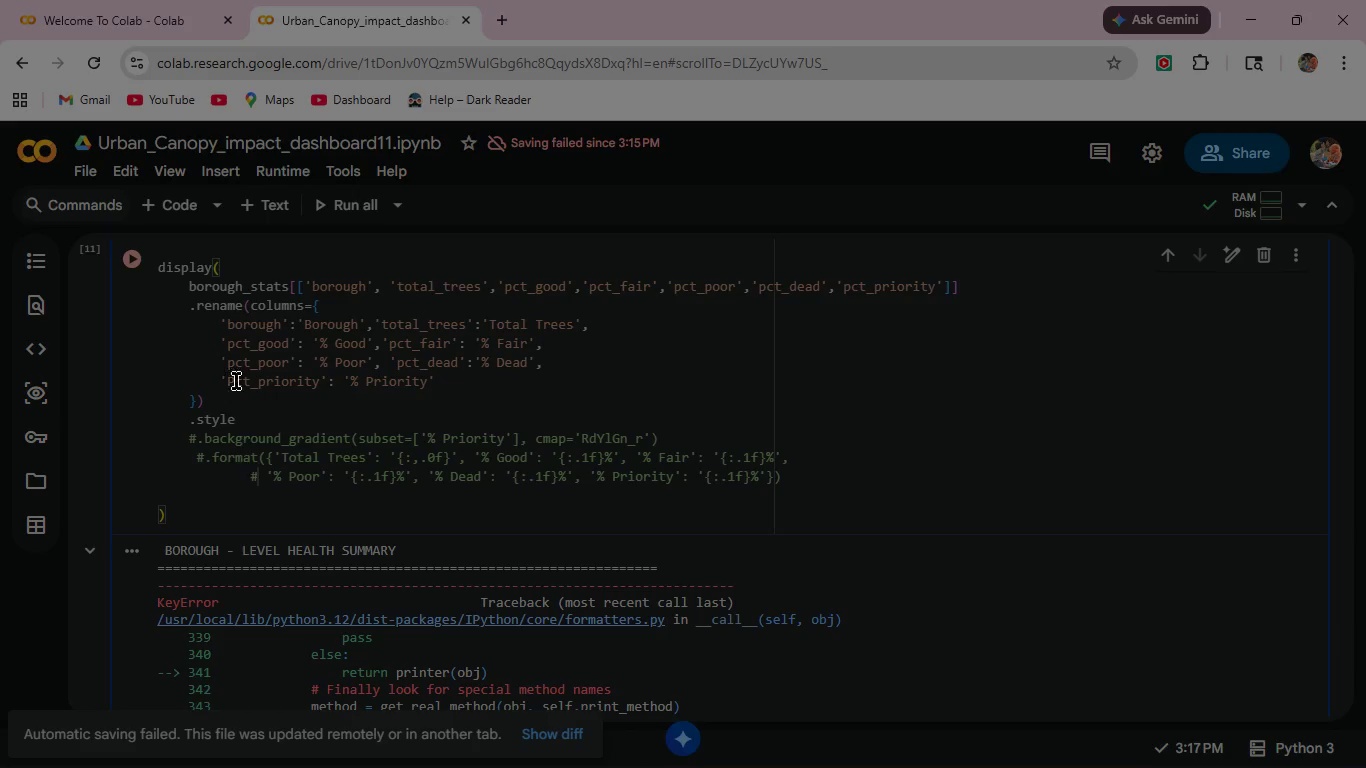 
left_click([135, 255])
 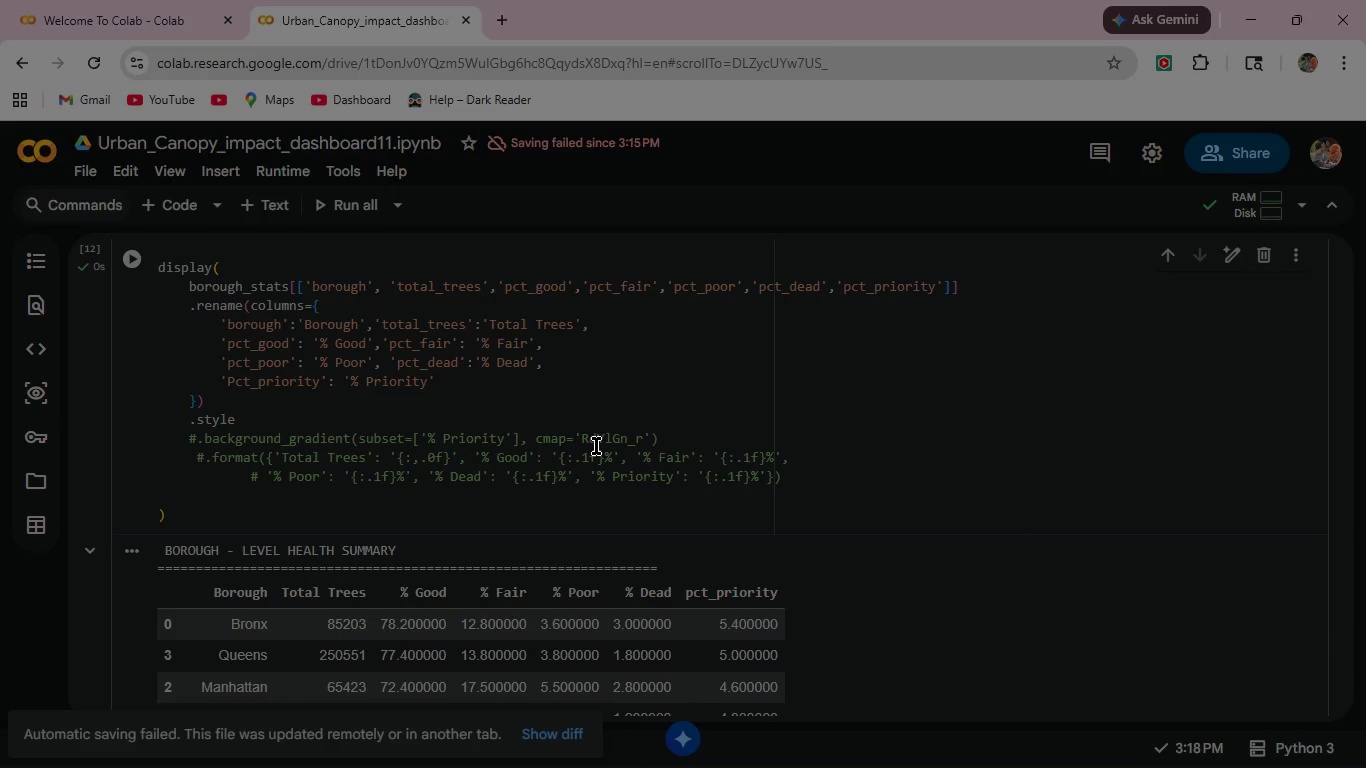 
wait(32.22)
 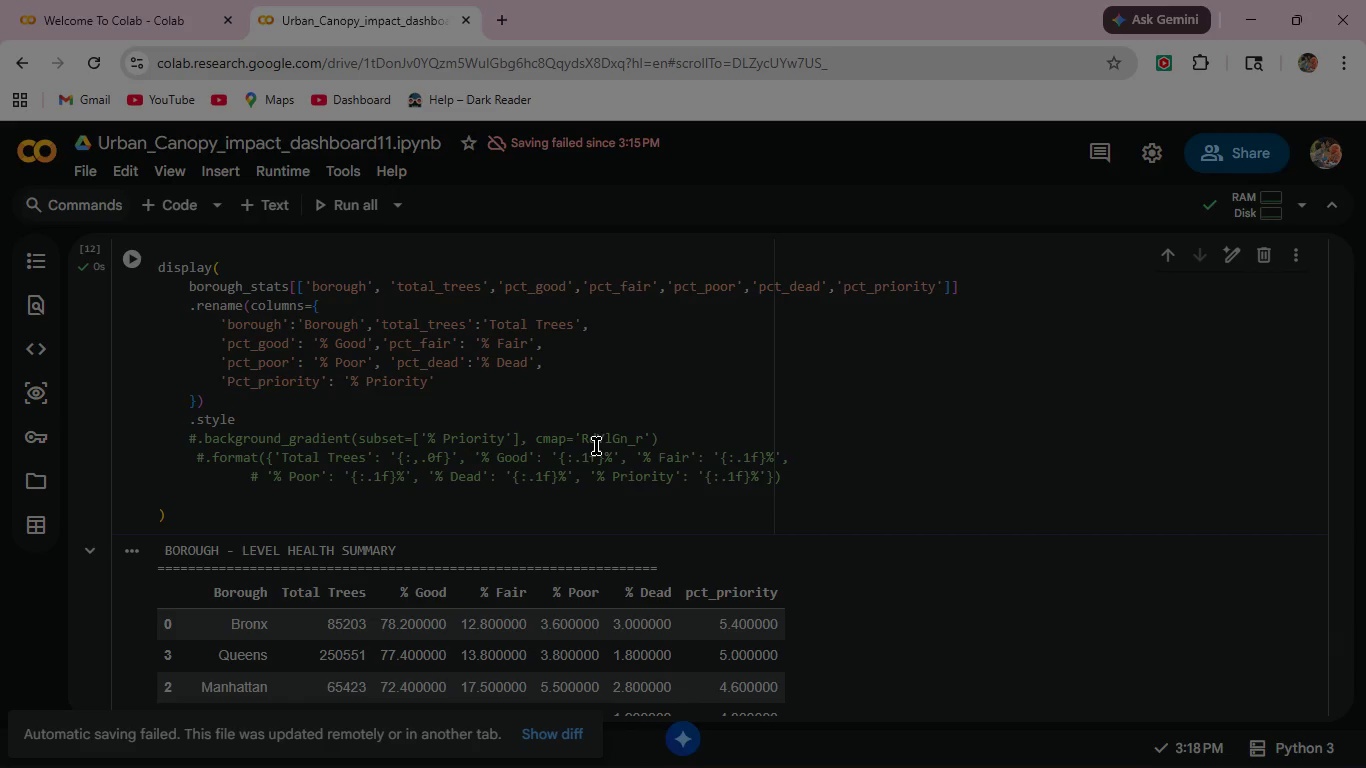 
left_click([197, 438])
 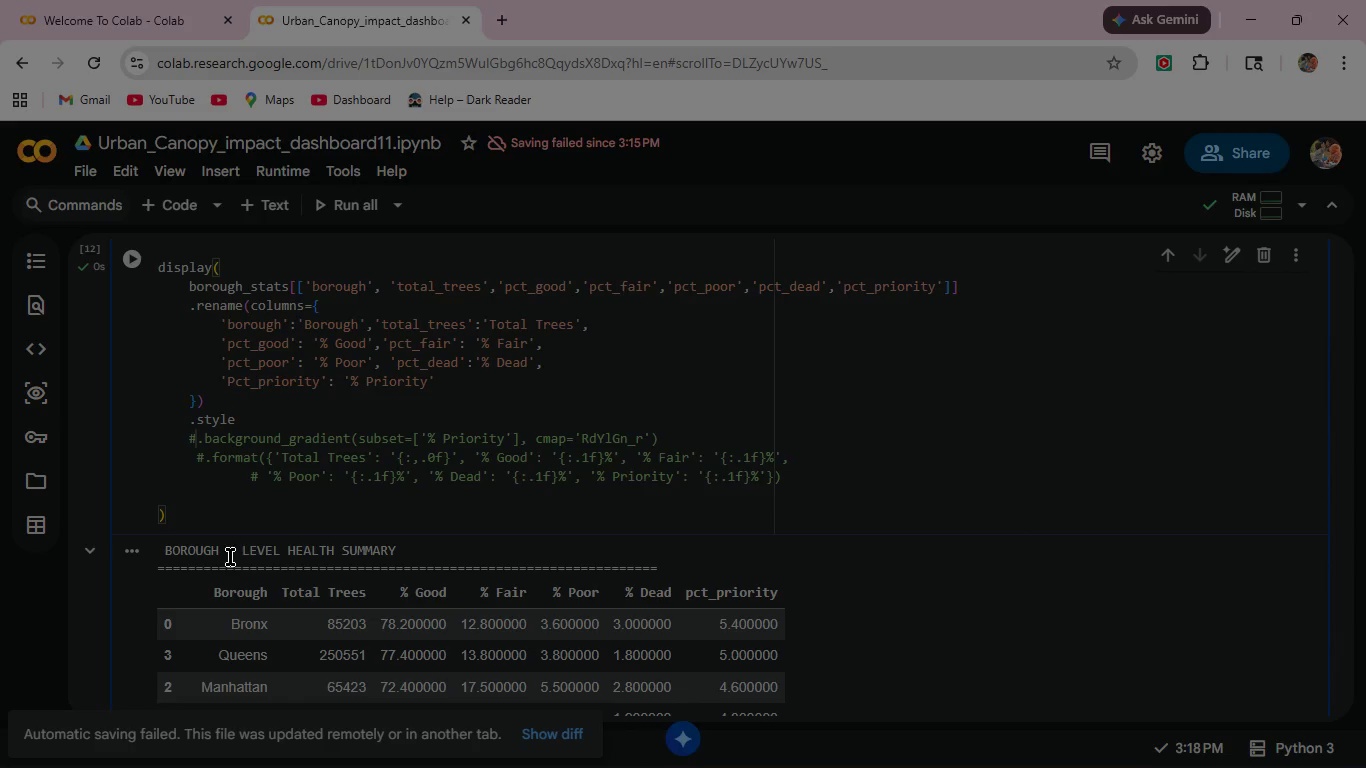 
key(Shift+Backspace)
 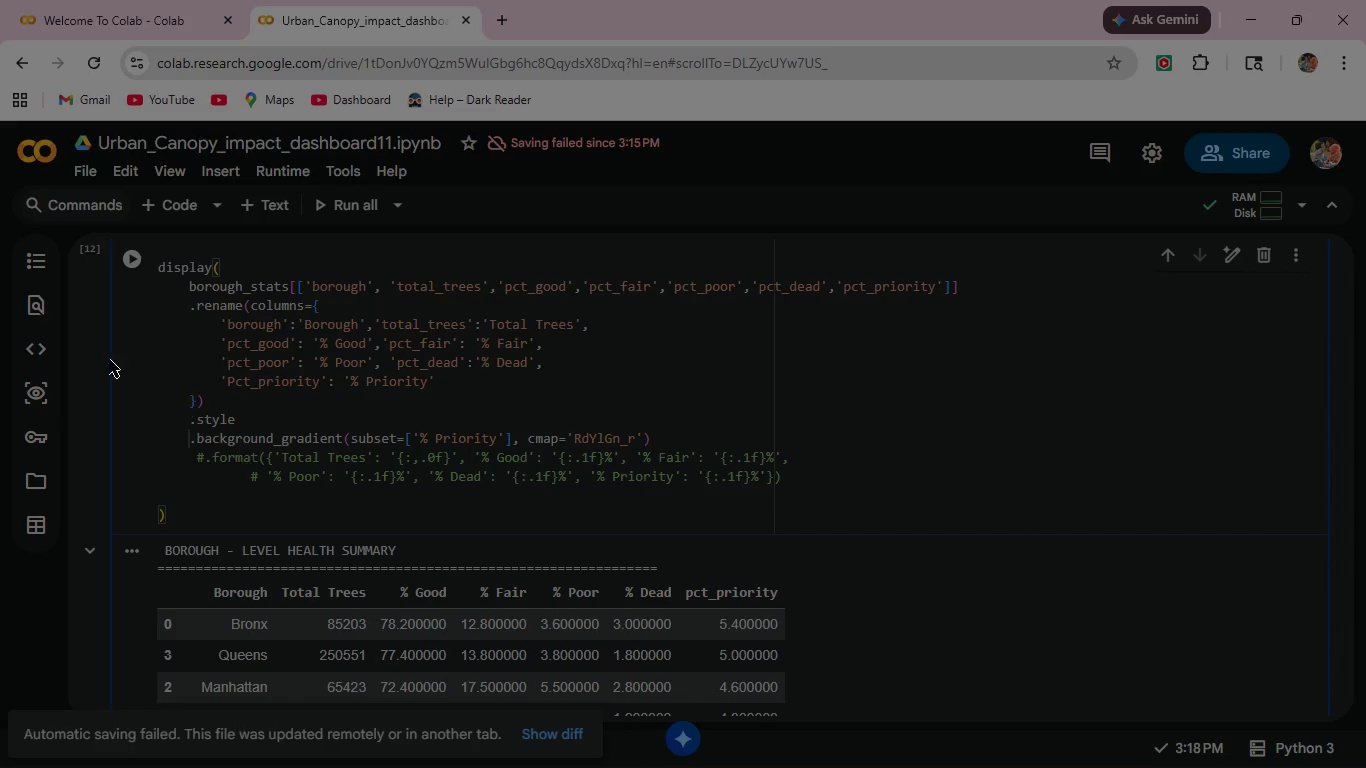 
left_click([130, 253])
 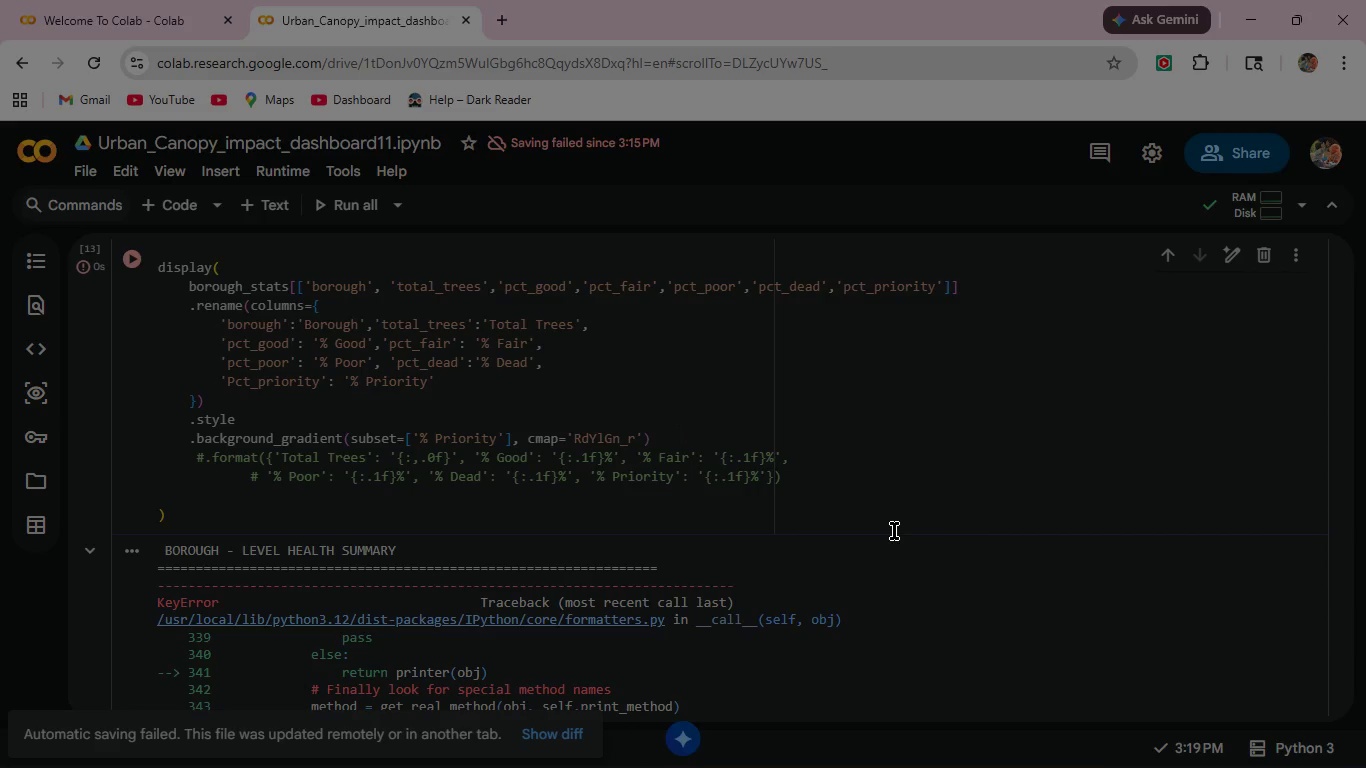 
wait(6.91)
 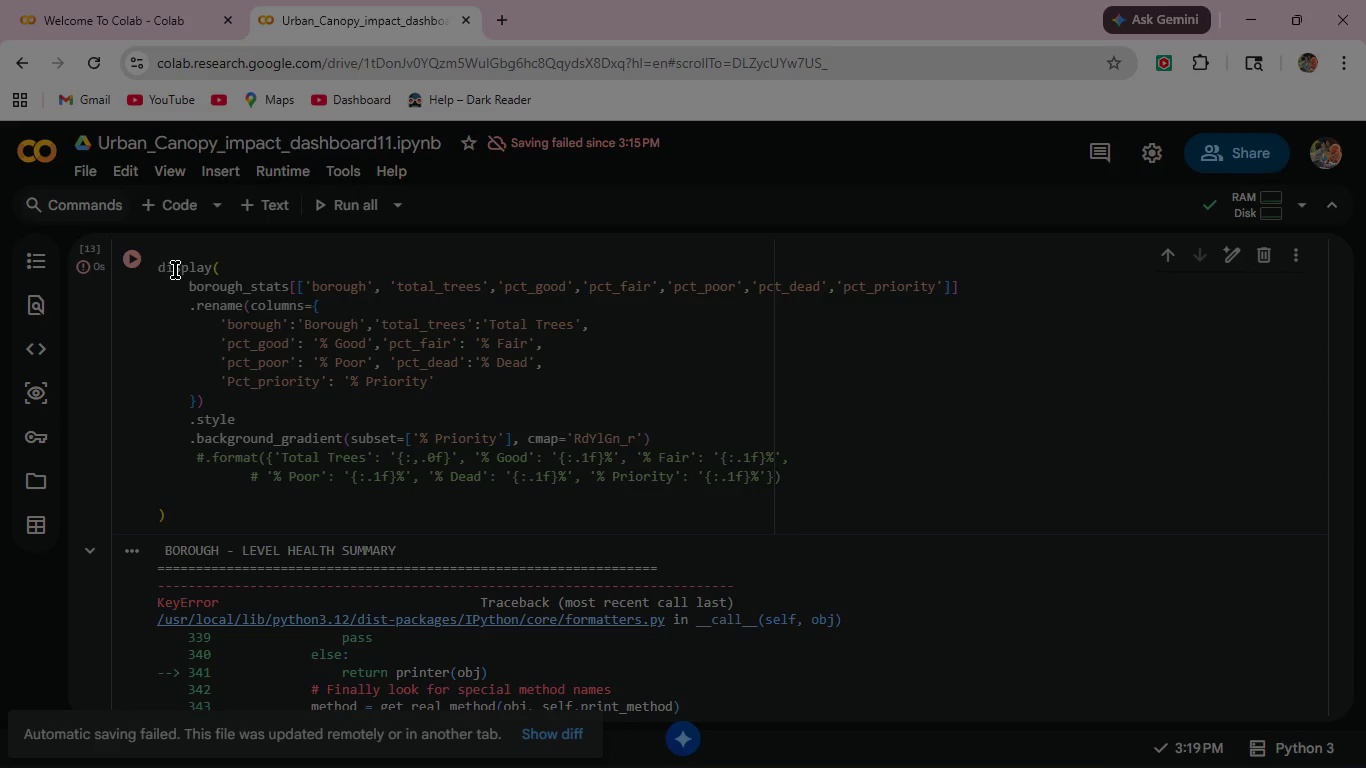 
scroll: coordinate [894, 531], scroll_direction: down, amount: 3.0
 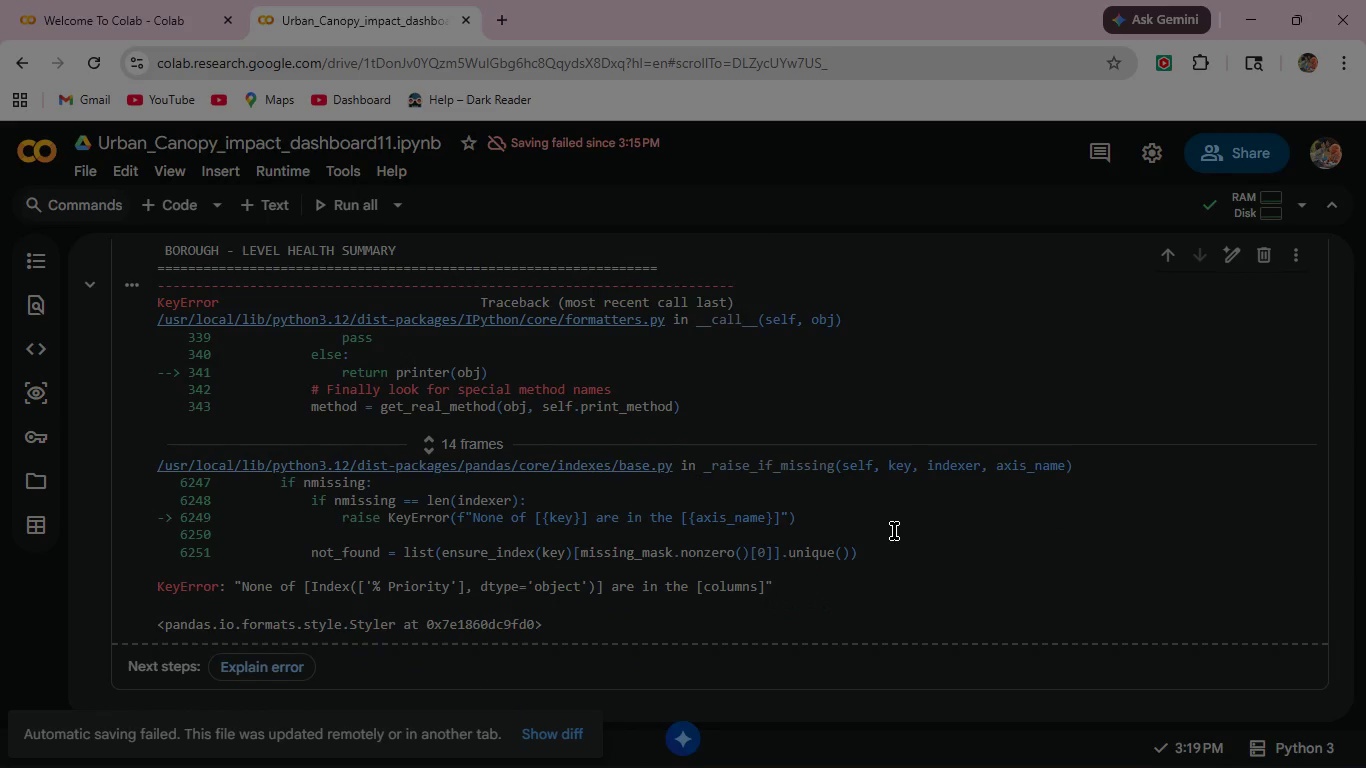 
scroll: coordinate [894, 531], scroll_direction: up, amount: 13.0
 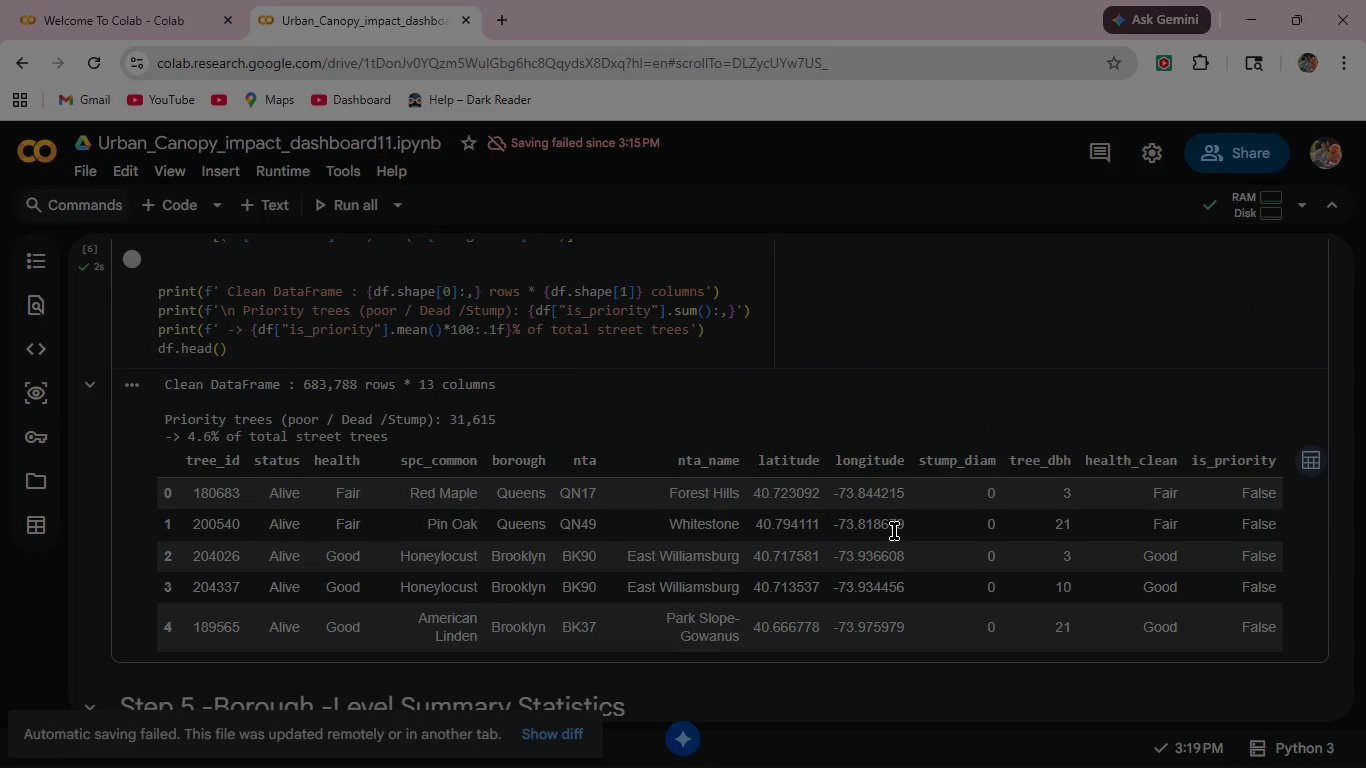 
wait(8.57)
 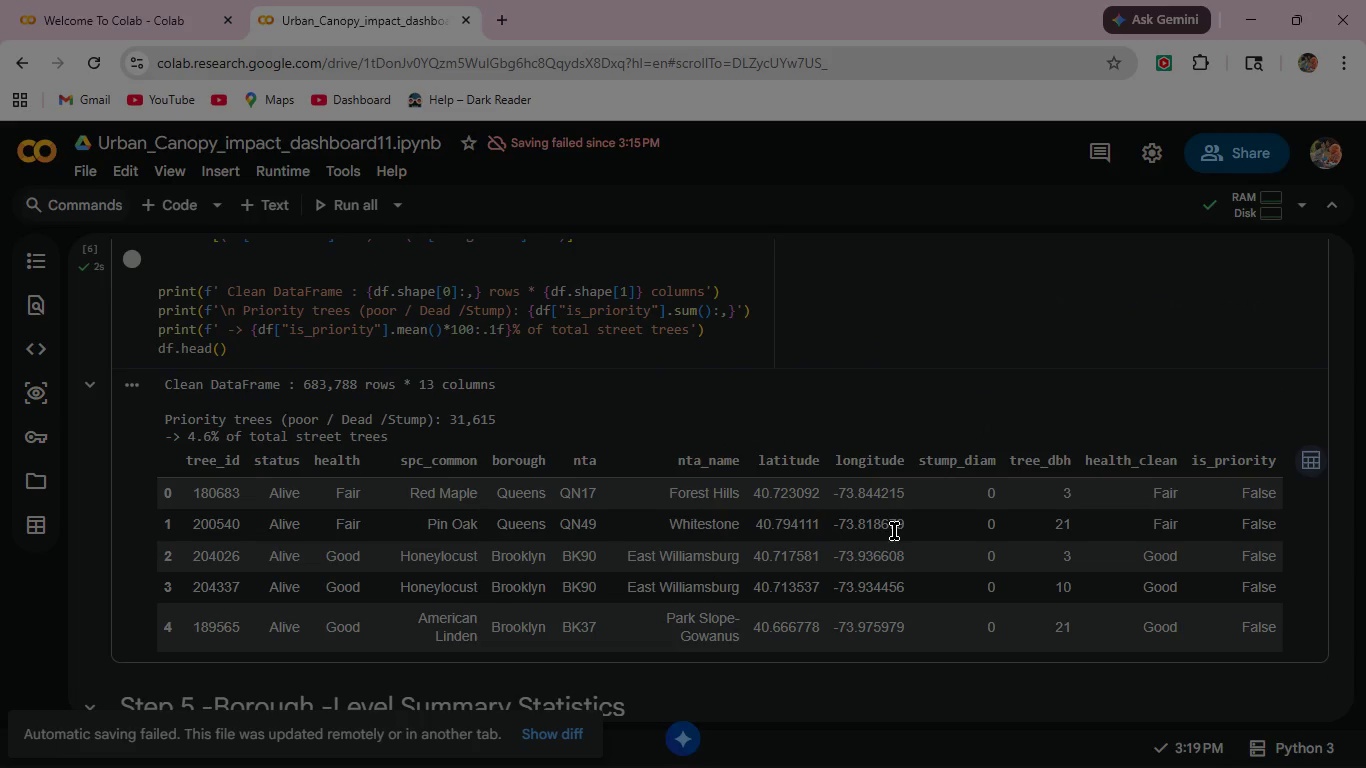 
scroll: coordinate [651, 507], scroll_direction: up, amount: 4.0
 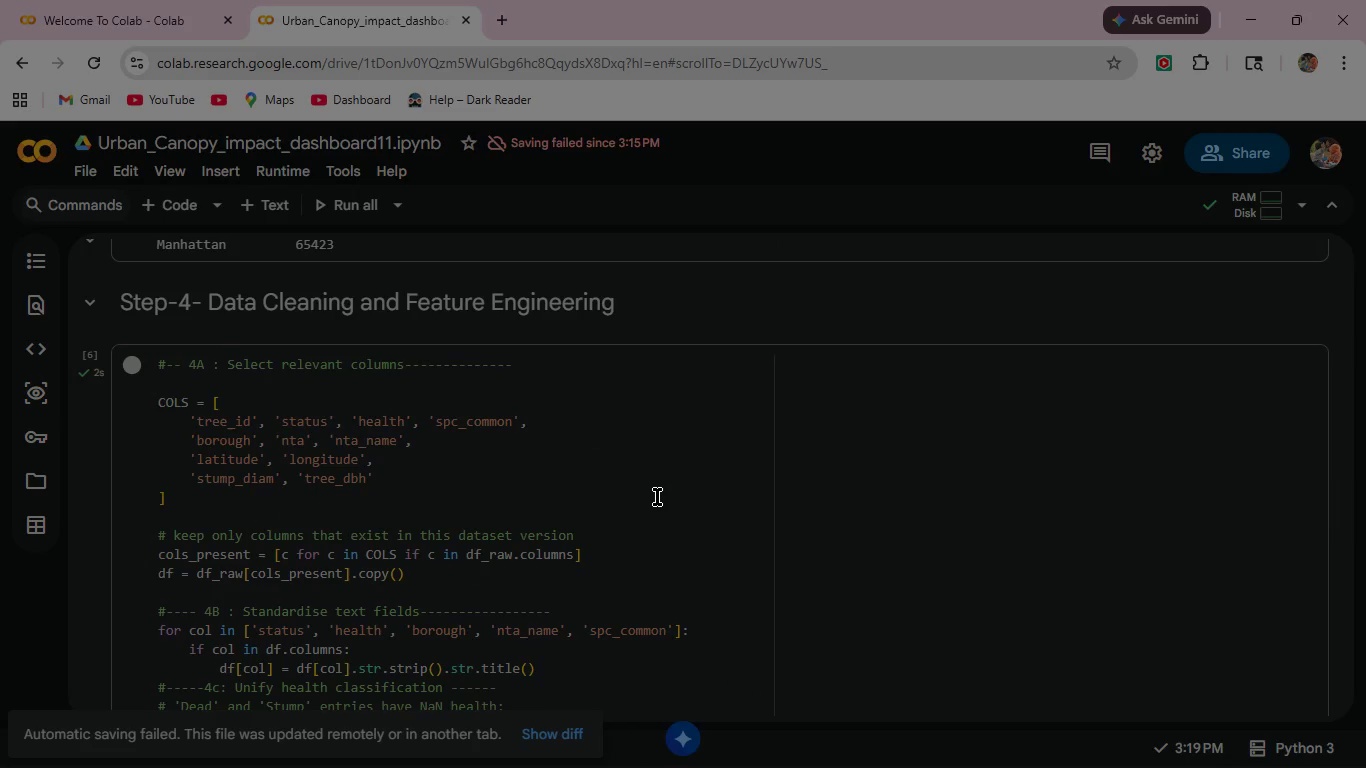 
scroll: coordinate [661, 494], scroll_direction: down, amount: 12.0
 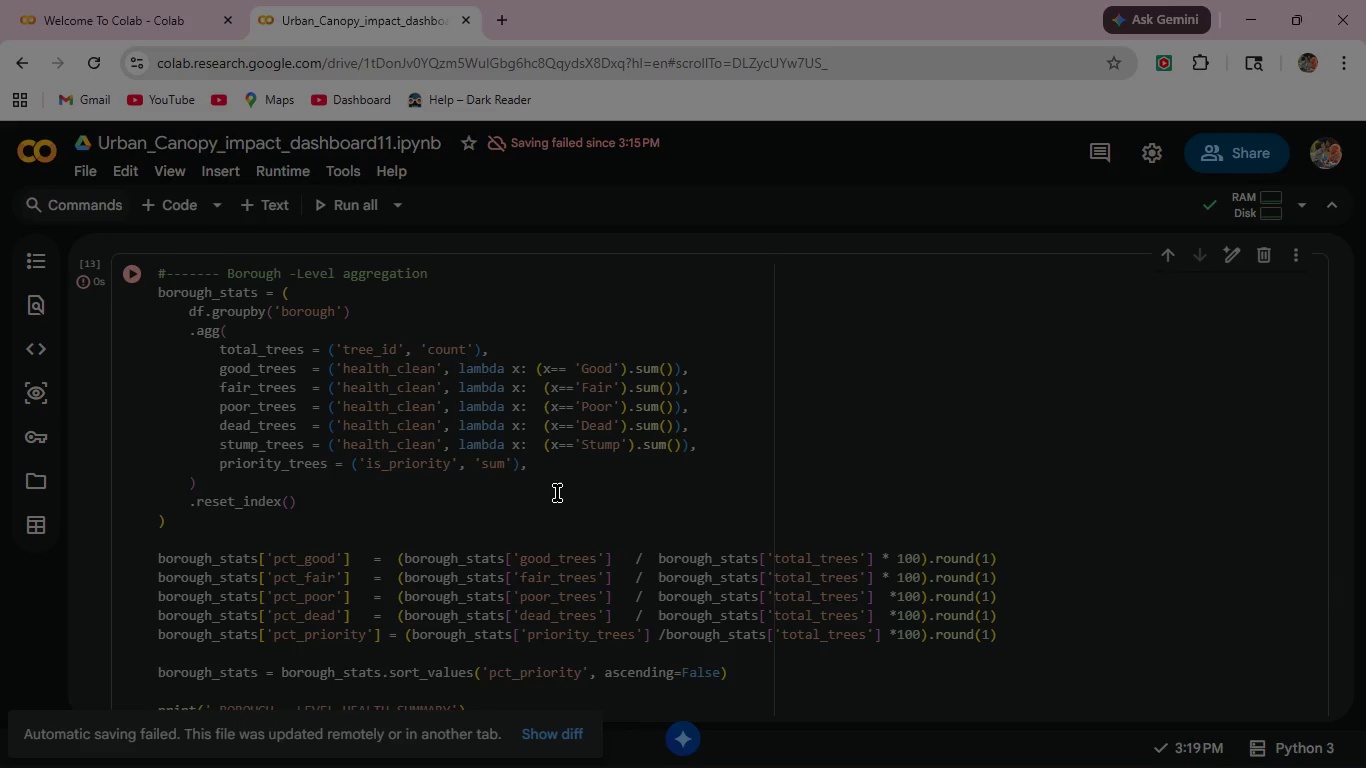 
wait(25.38)
 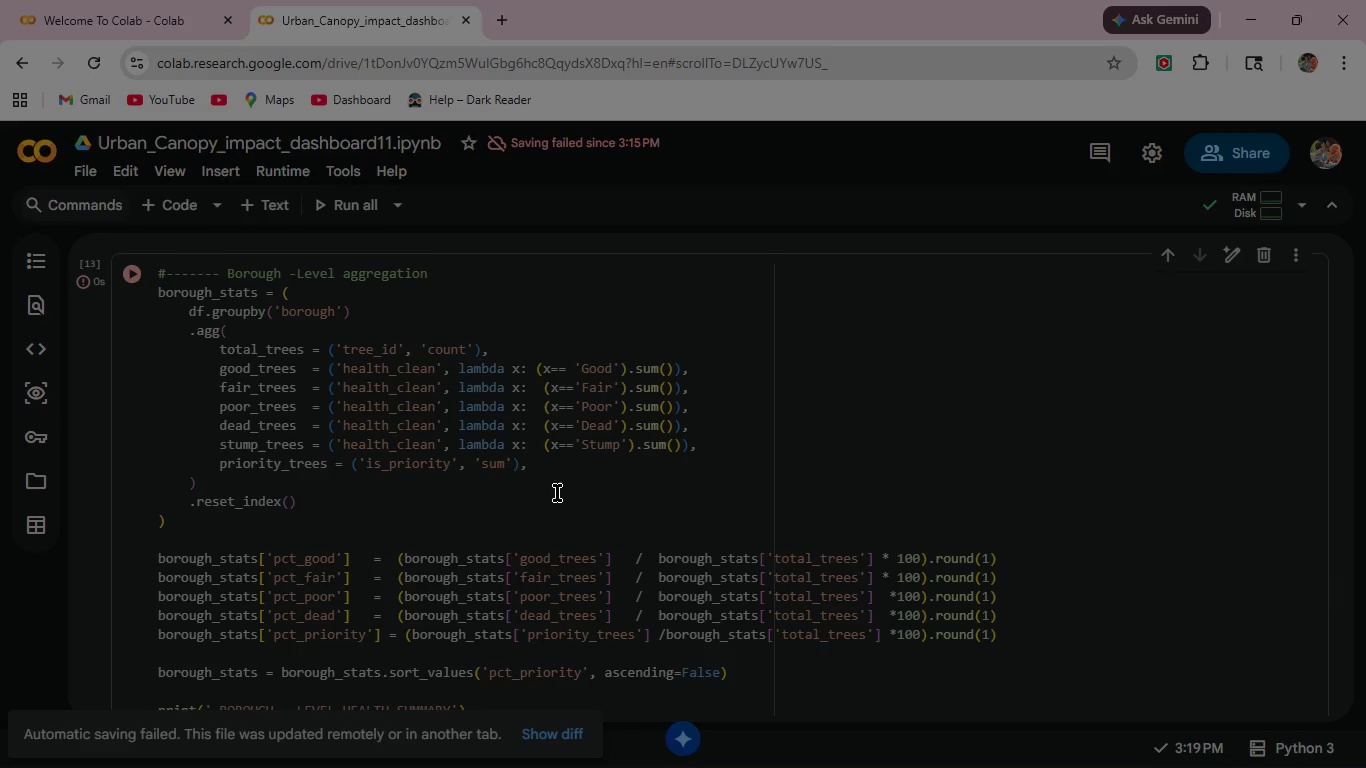 
scroll: coordinate [557, 493], scroll_direction: down, amount: 3.0
 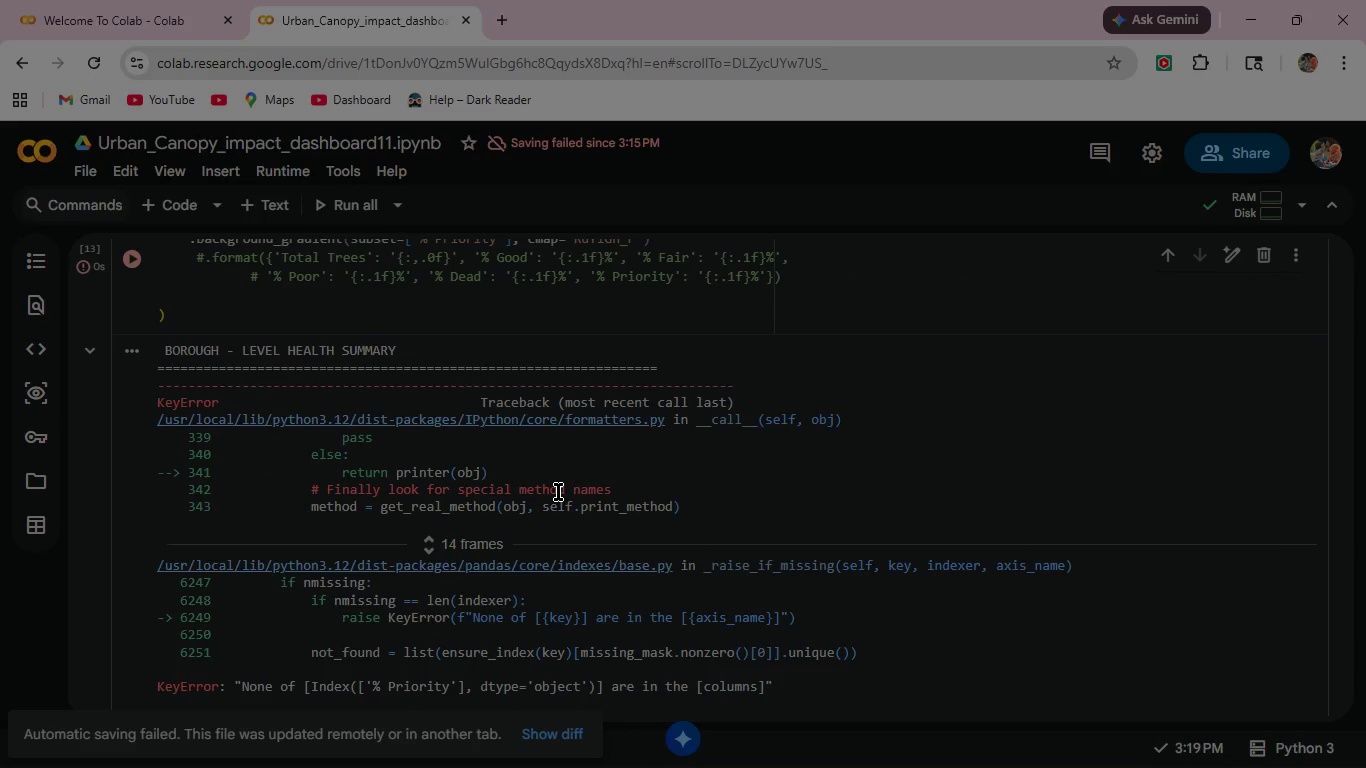 
scroll: coordinate [558, 492], scroll_direction: up, amount: 2.0
 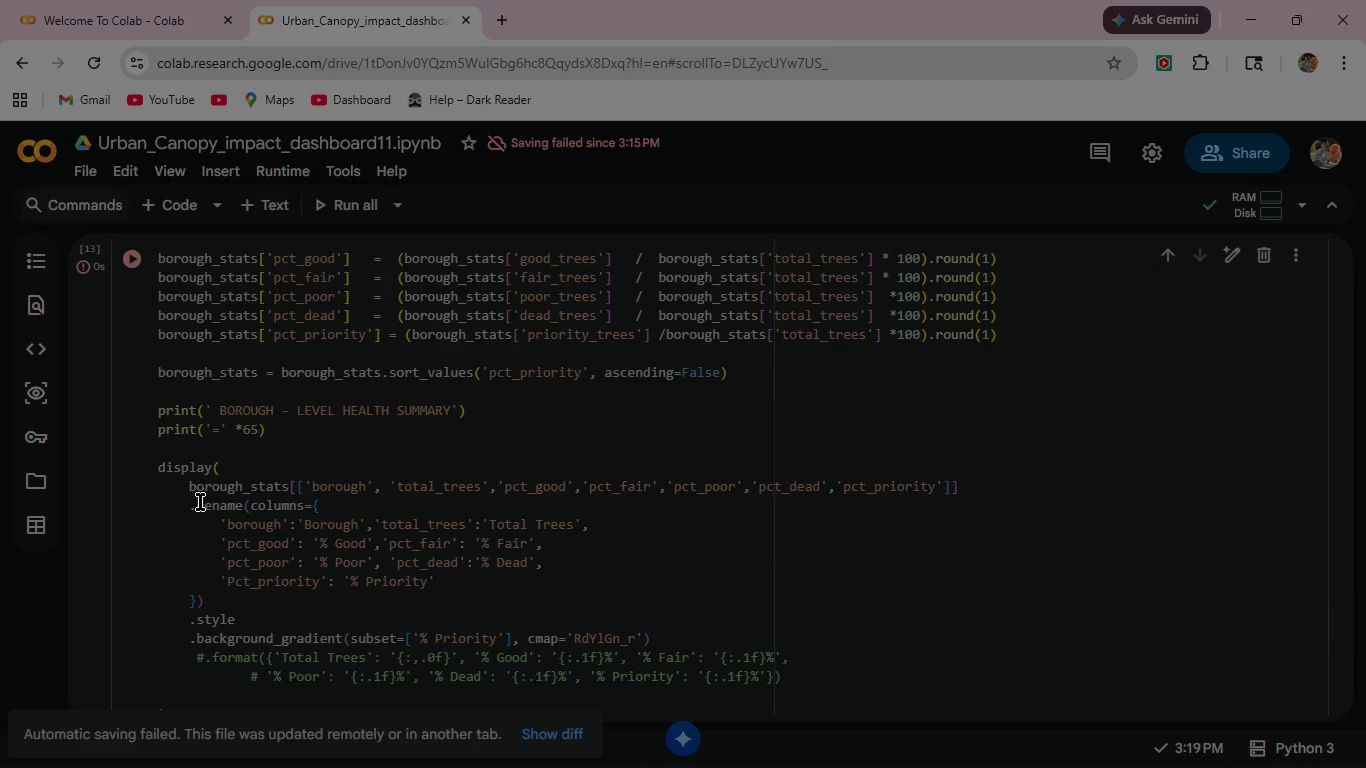 
scroll: coordinate [347, 530], scroll_direction: down, amount: 1.0
 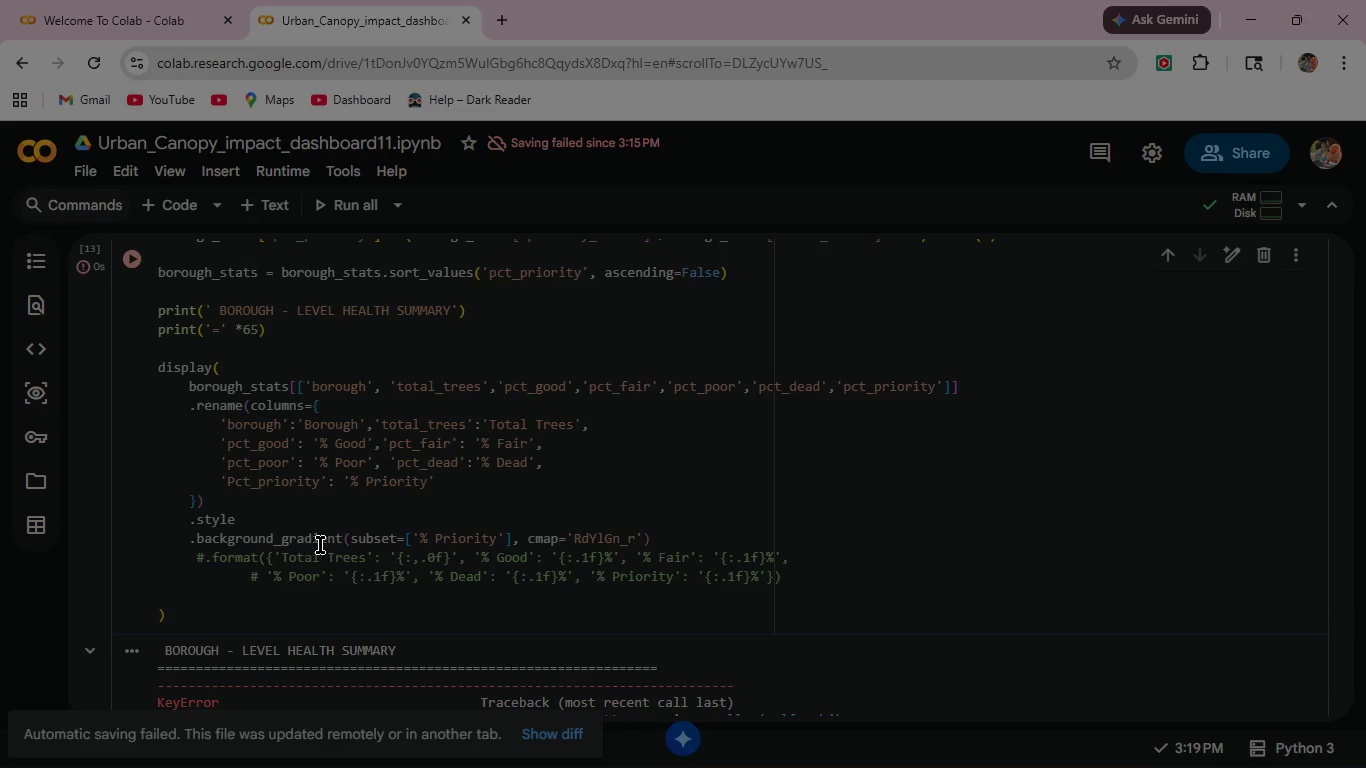 
wait(14.33)
 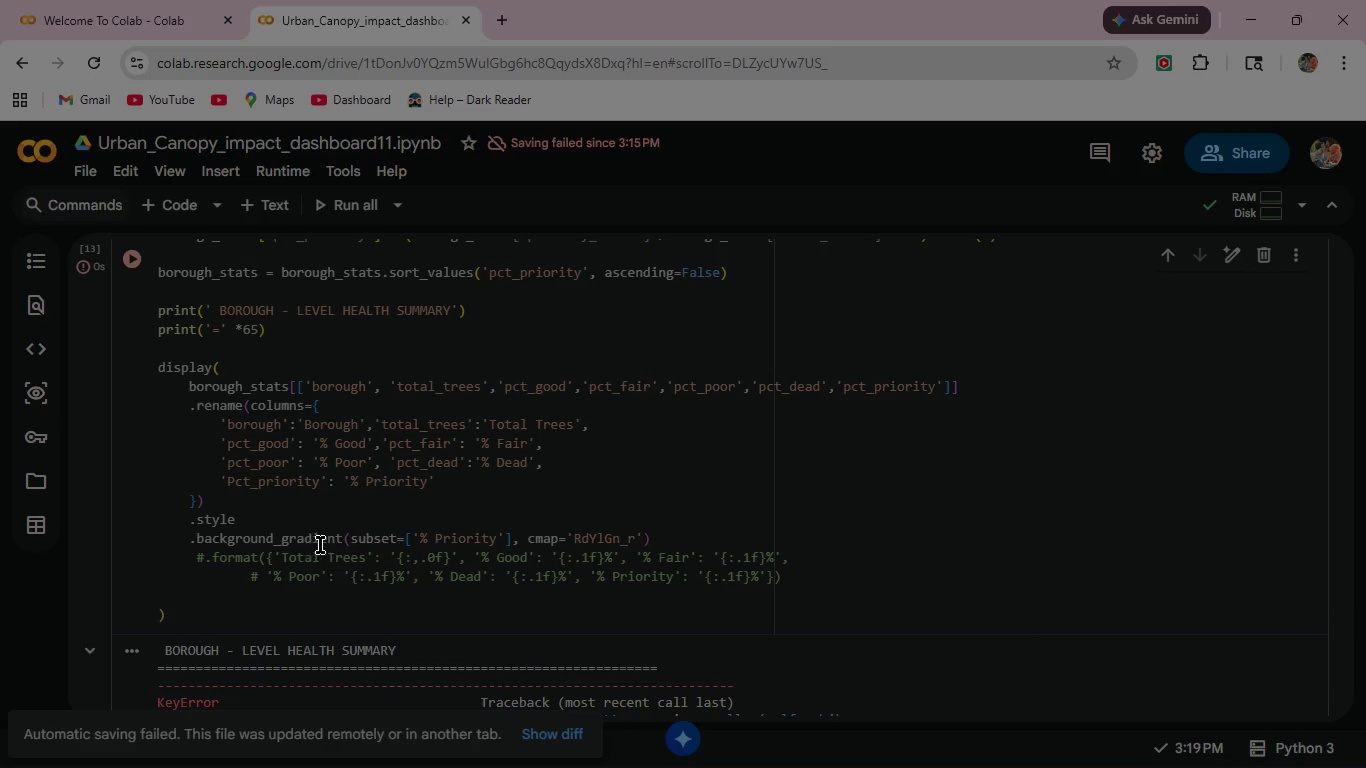 
left_click([443, 540])
 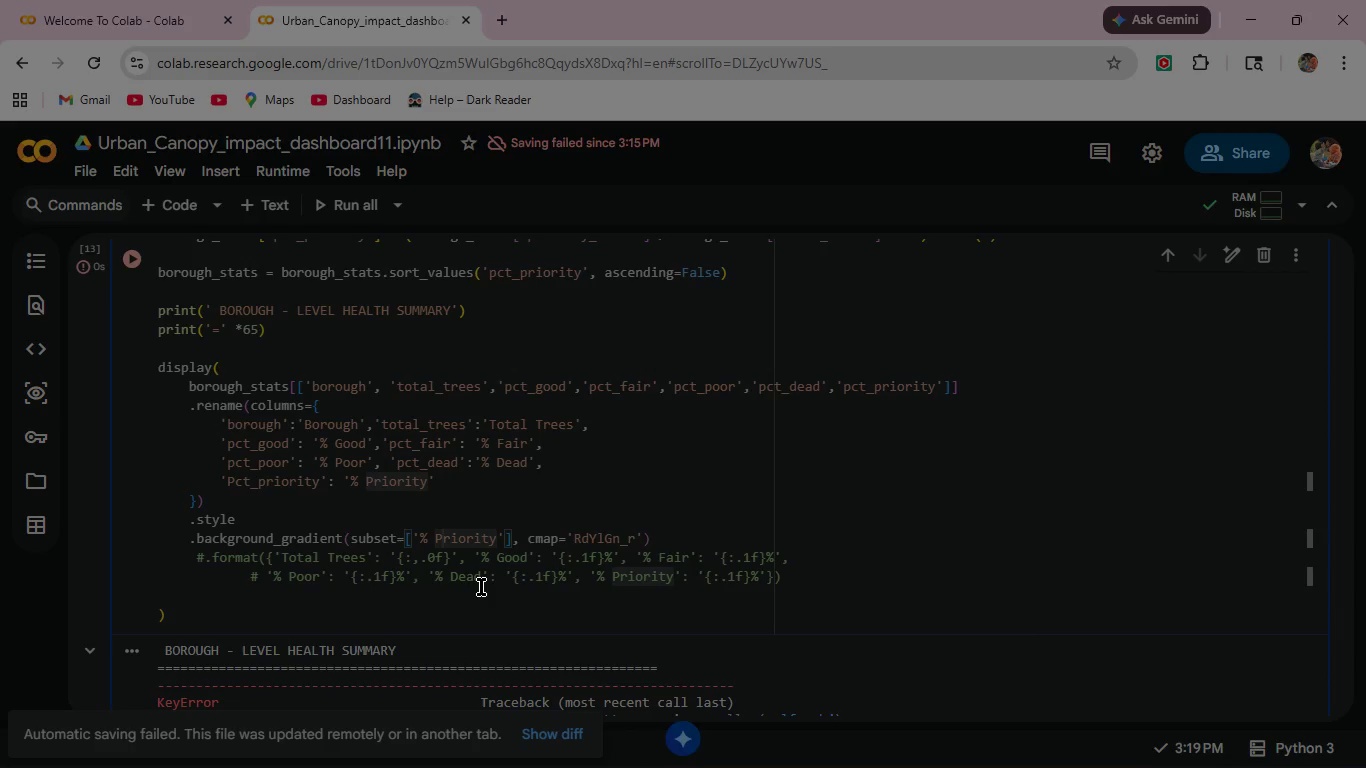 
key(Backspace)
 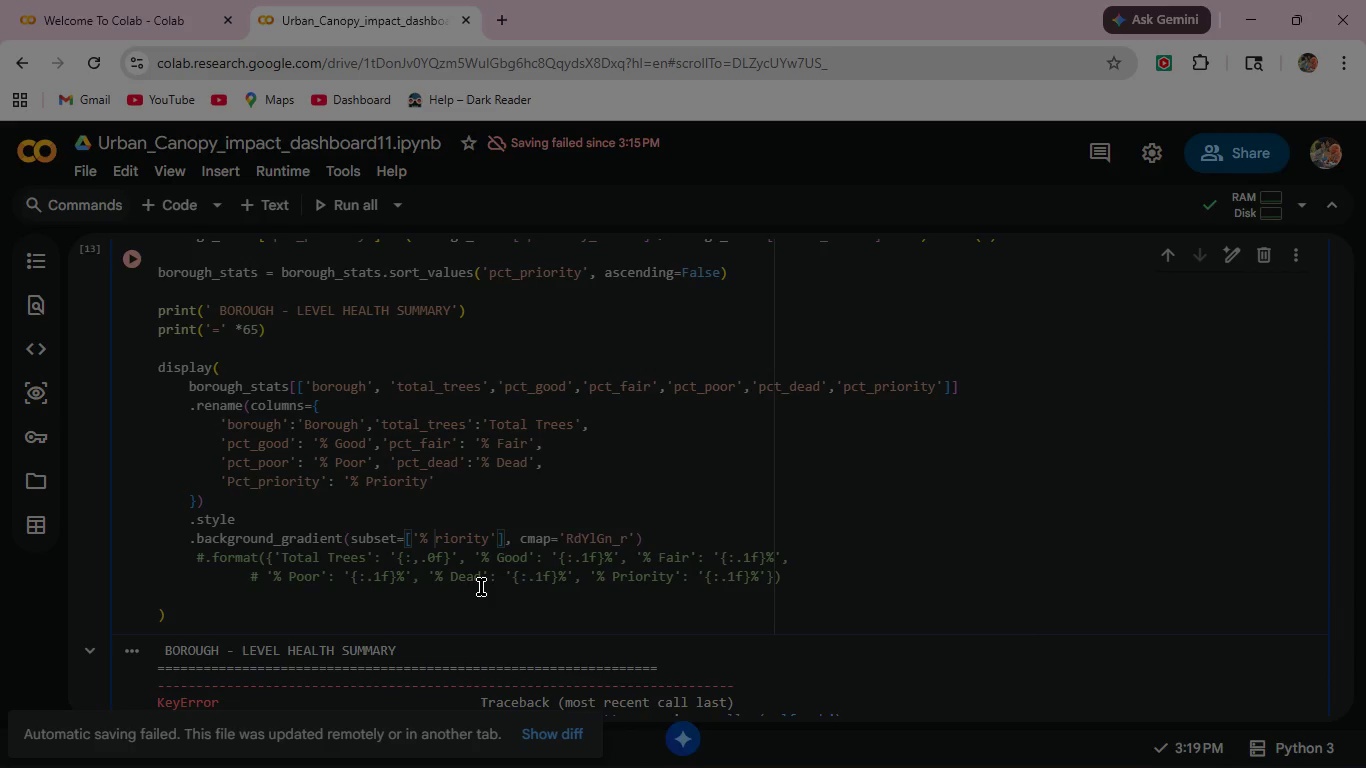 
key(Shift+P)
 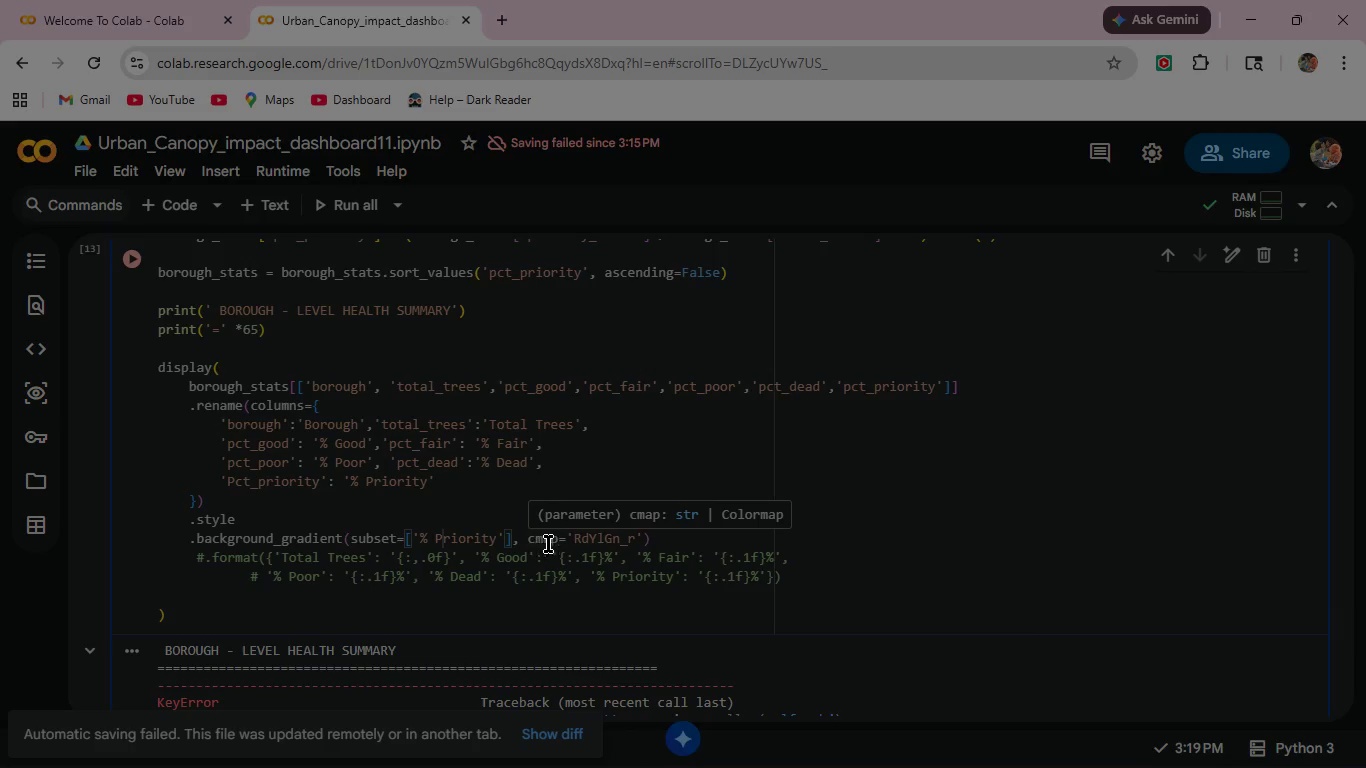 
wait(18.09)
 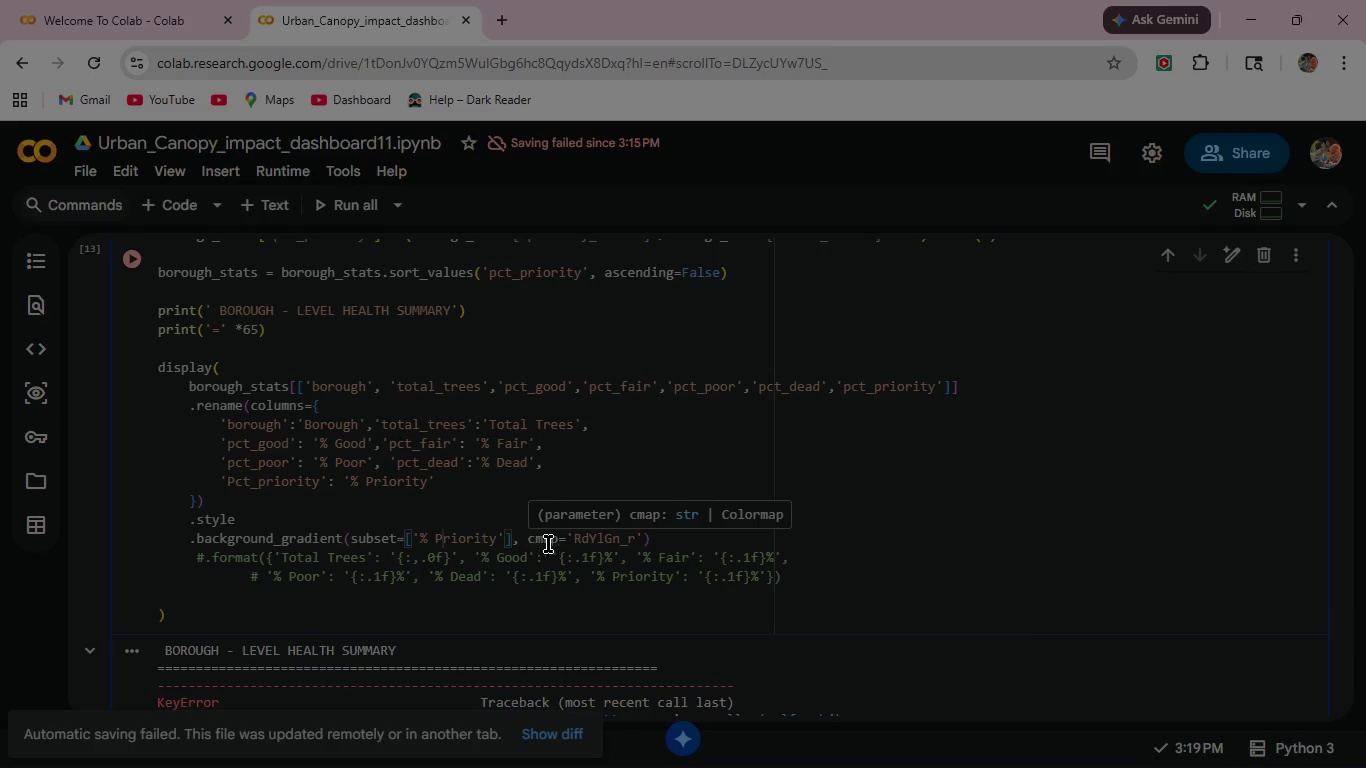 
left_click([126, 257])
 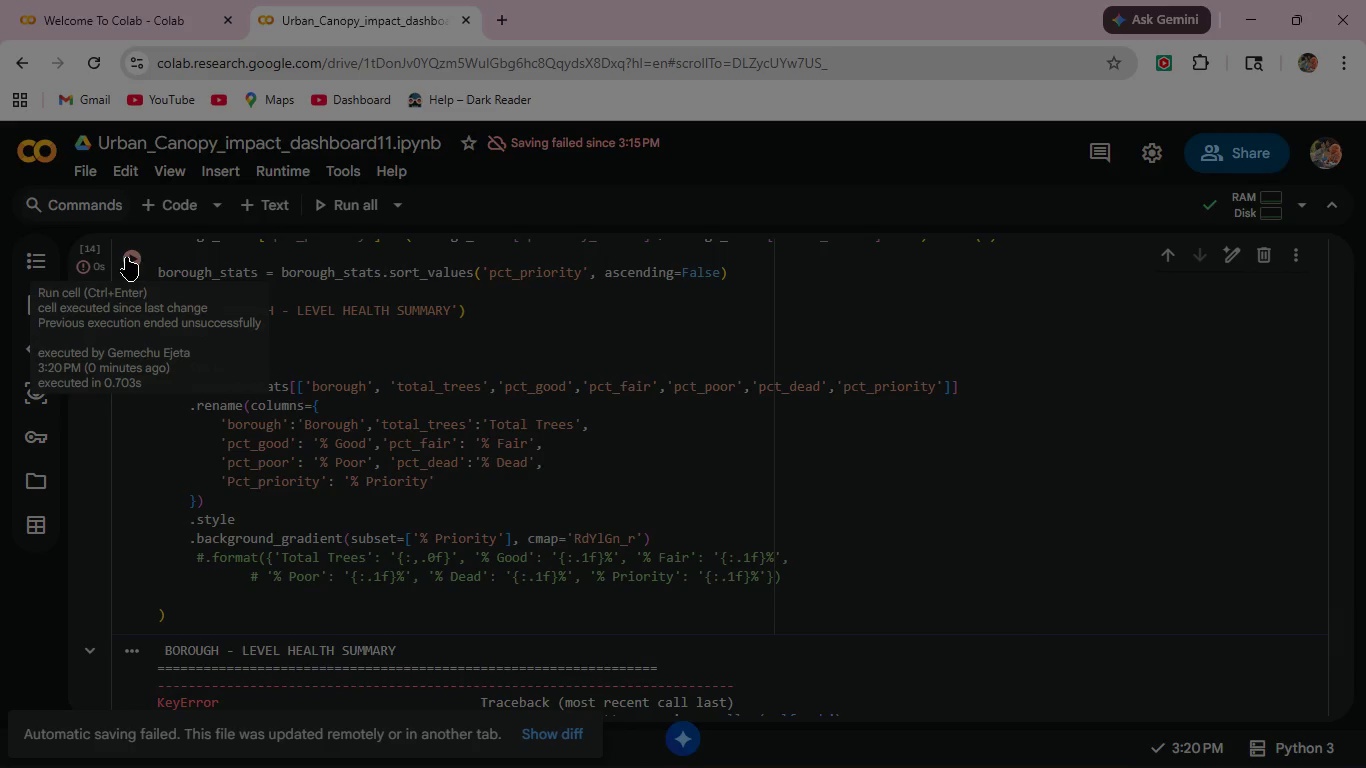 
scroll: coordinate [590, 412], scroll_direction: down, amount: 5.0
 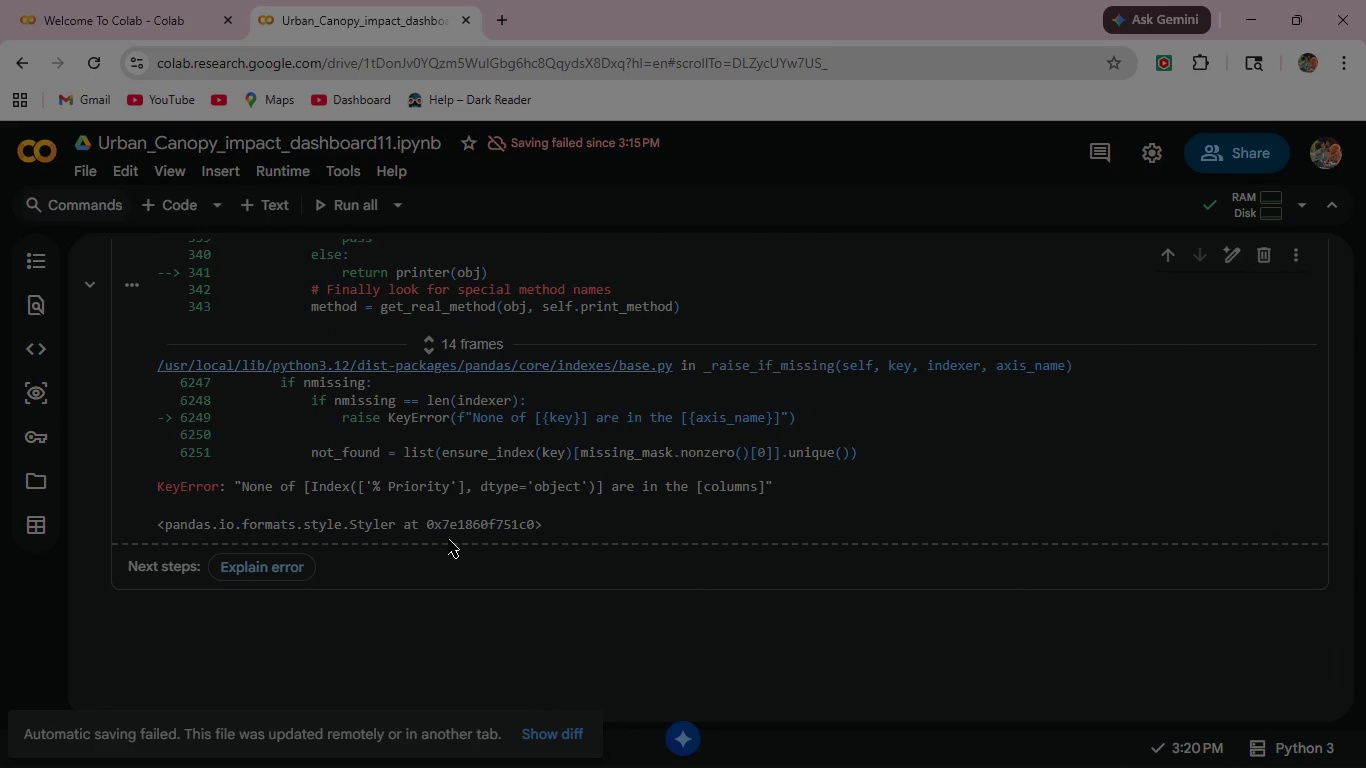 
wait(5.18)
 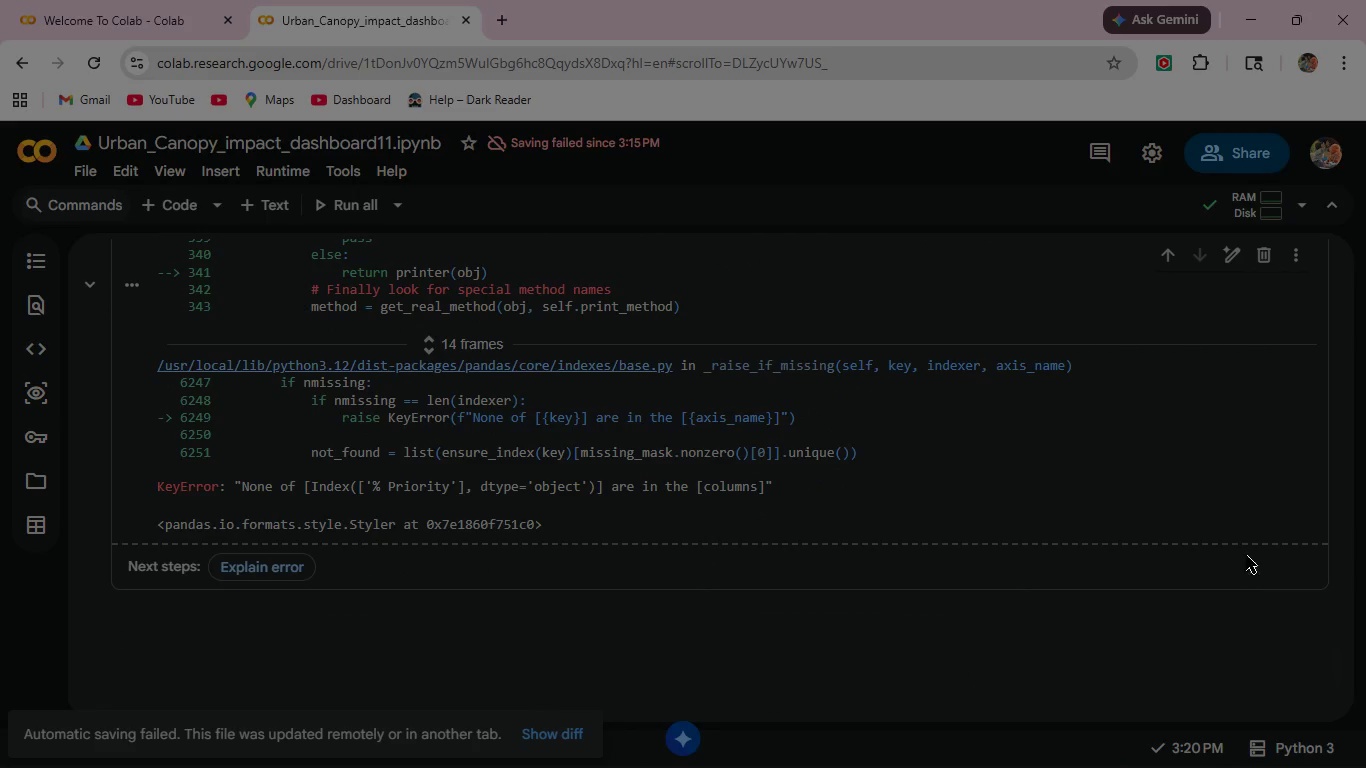 
scroll: coordinate [451, 530], scroll_direction: up, amount: 5.0
 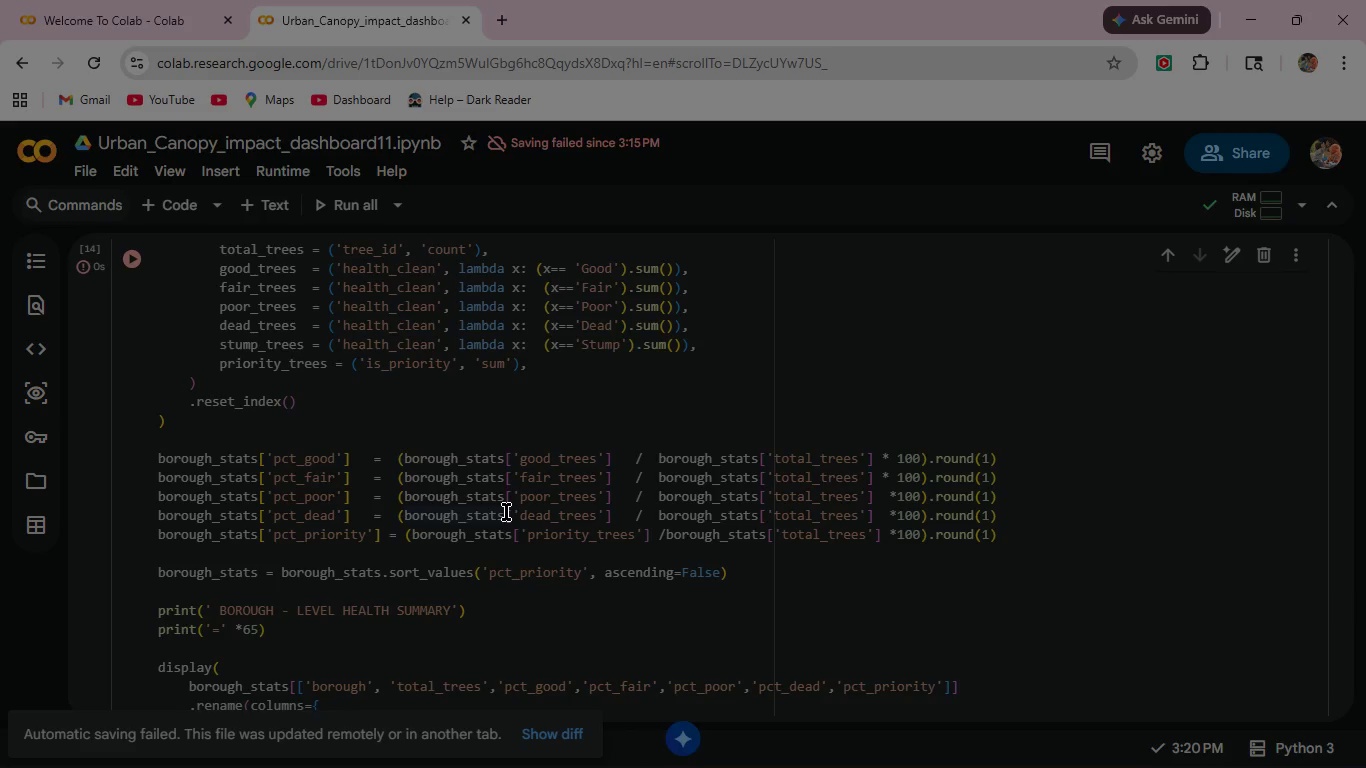 
wait(12.87)
 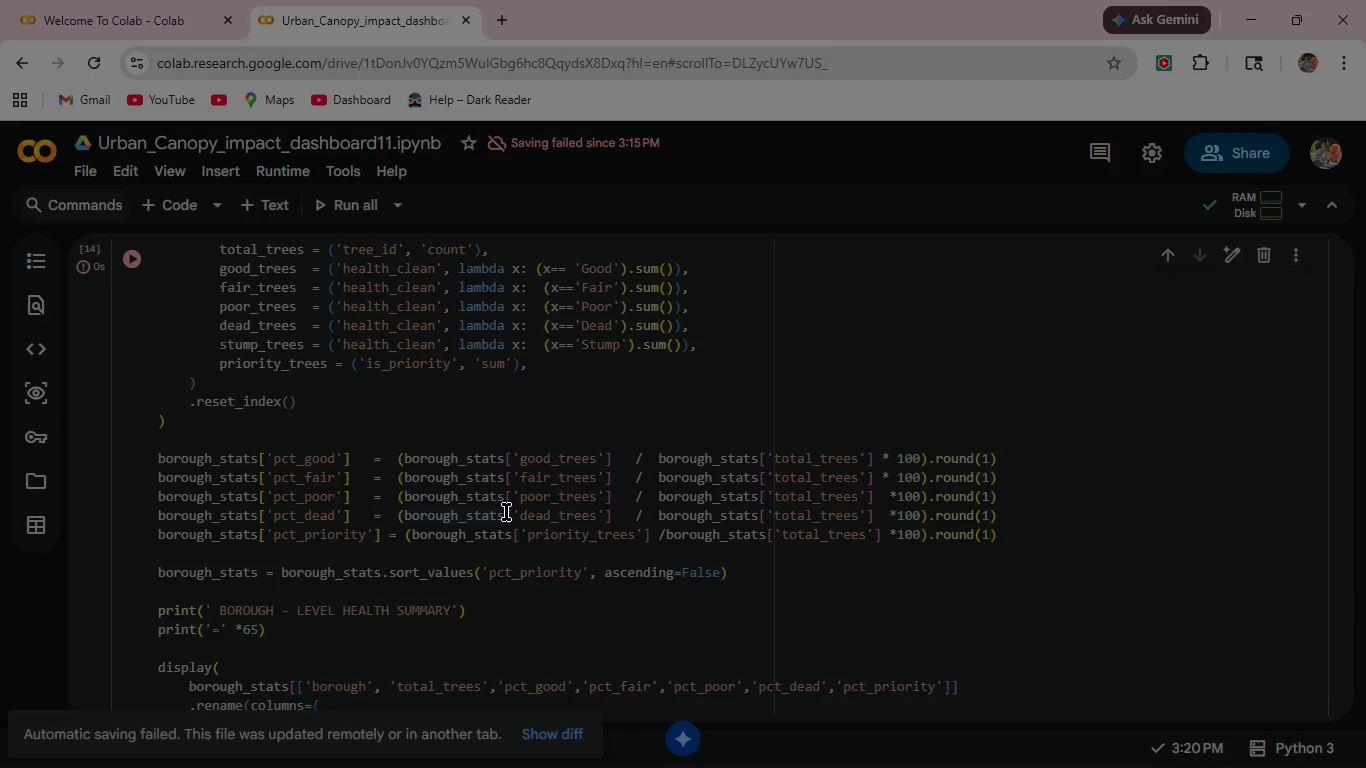 
scroll: coordinate [478, 512], scroll_direction: down, amount: 4.0
 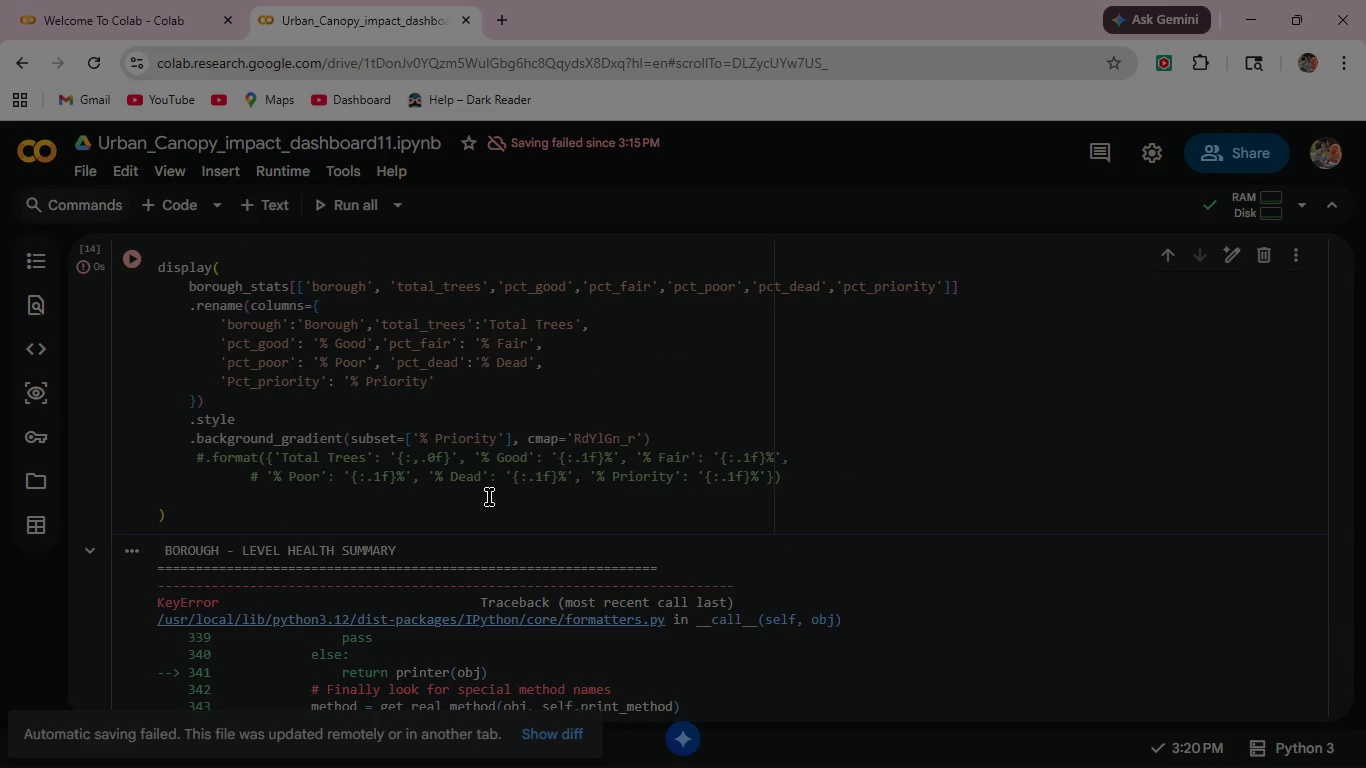 
scroll: coordinate [494, 492], scroll_direction: none, amount: 0.0
 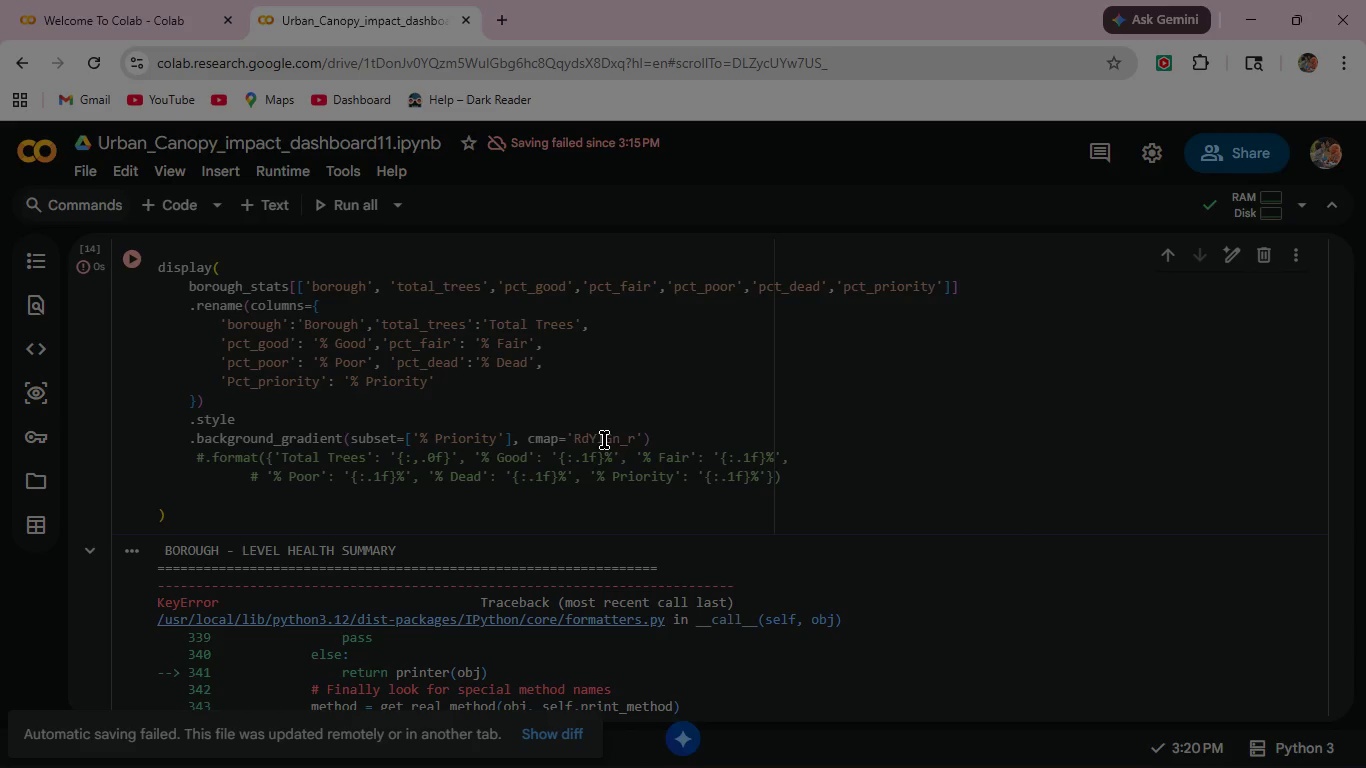 
wait(22.1)
 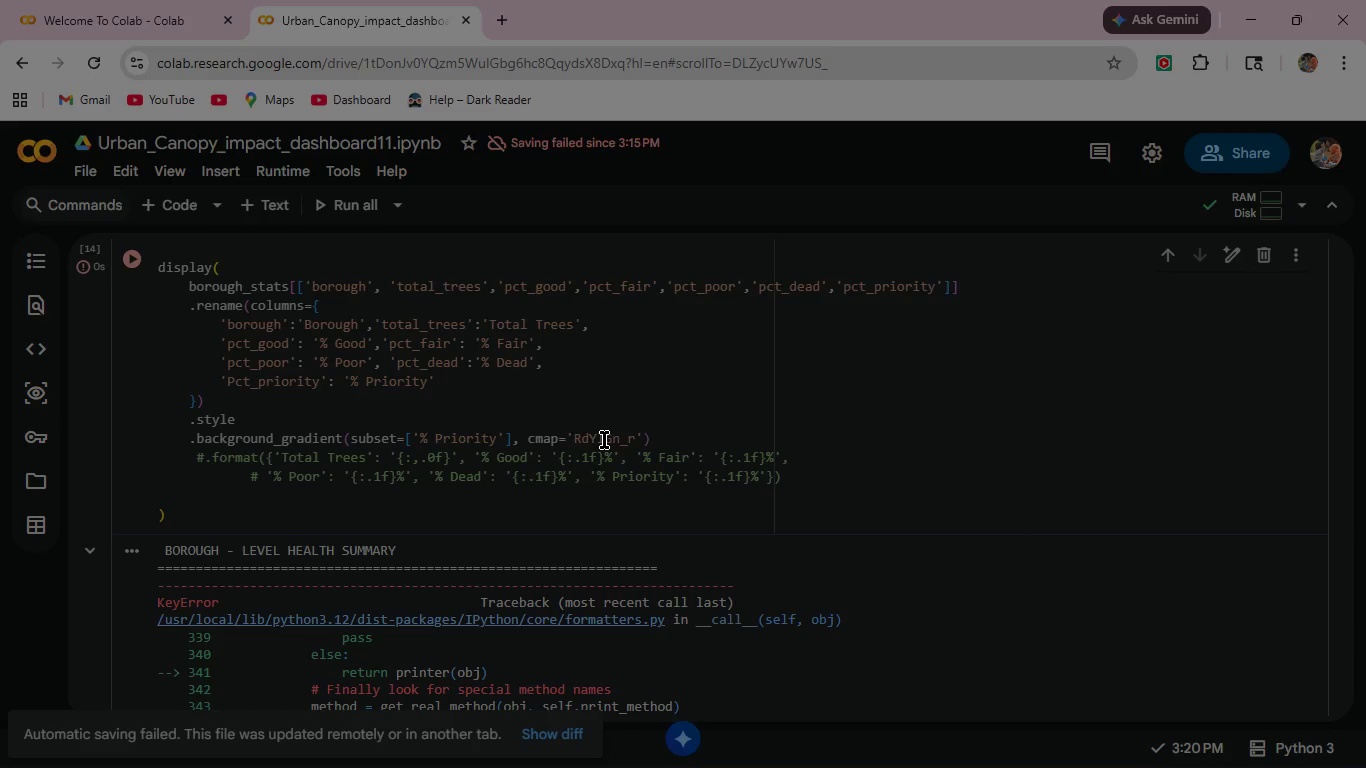 
scroll: coordinate [606, 446], scroll_direction: up, amount: 5.0
 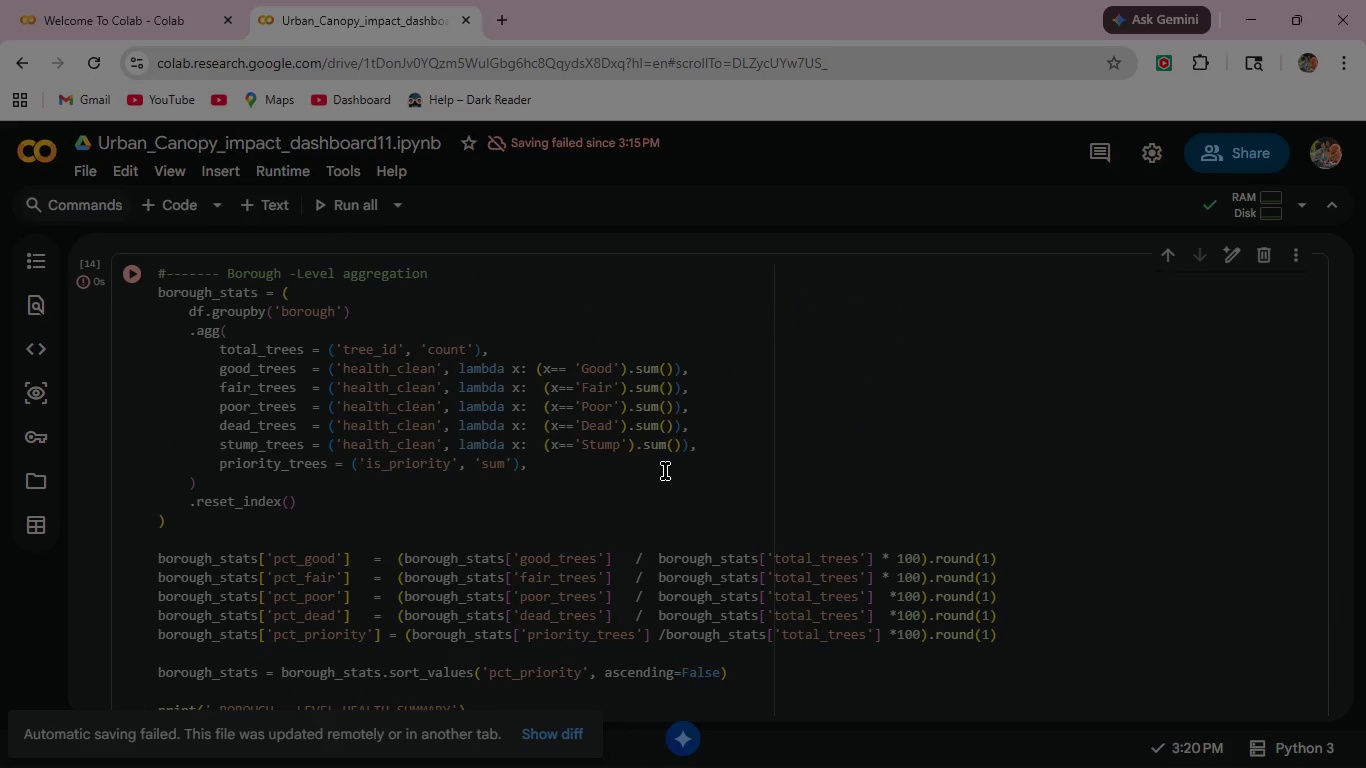 
scroll: coordinate [692, 537], scroll_direction: down, amount: 4.0
 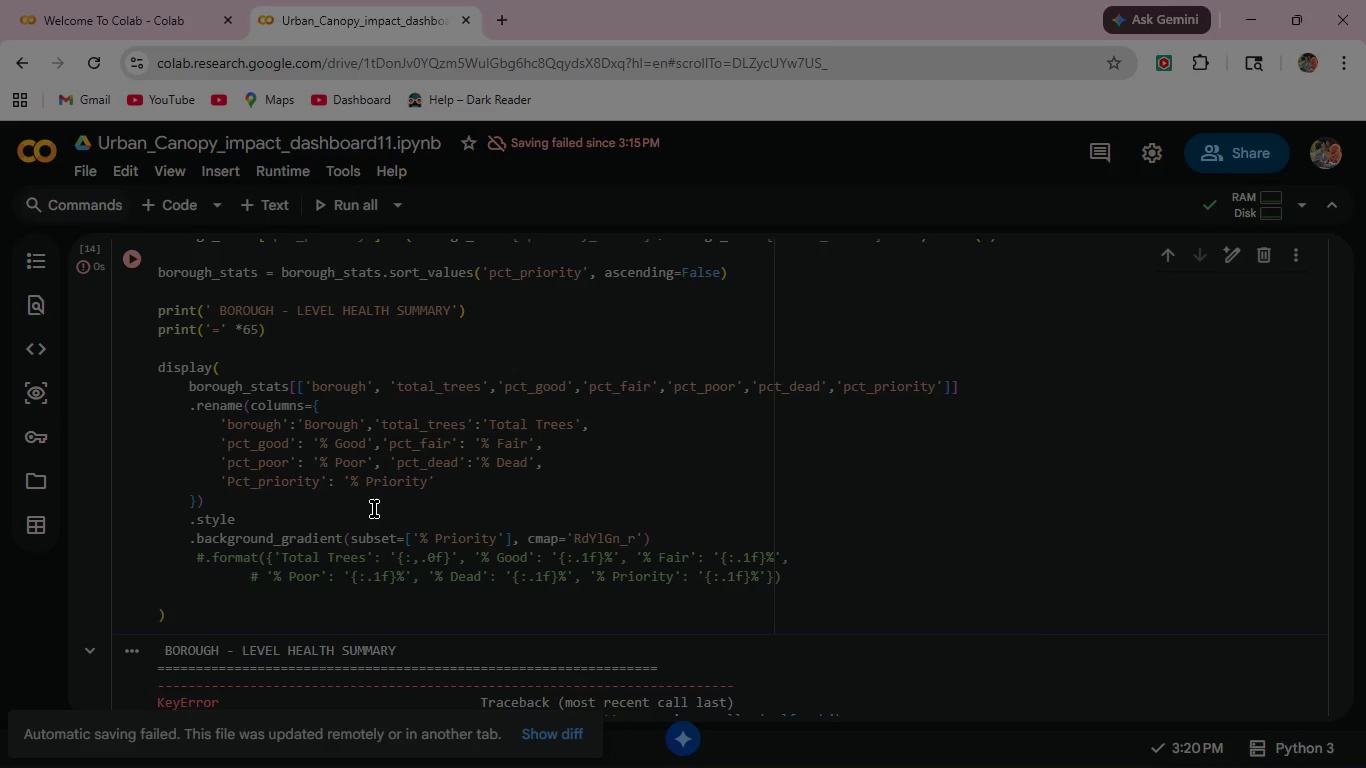 
wait(12.14)
 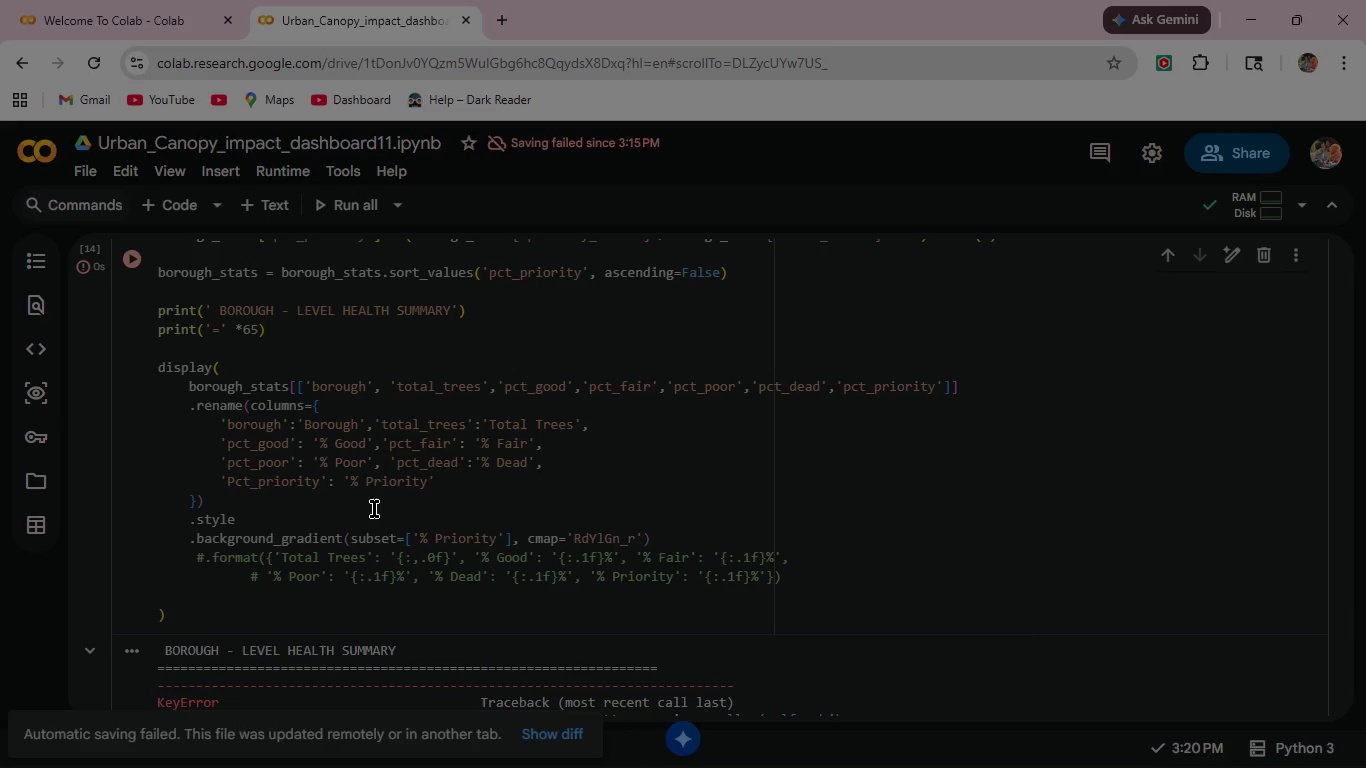 
left_click_drag(start_coordinate=[349, 484], to_coordinate=[428, 479])
 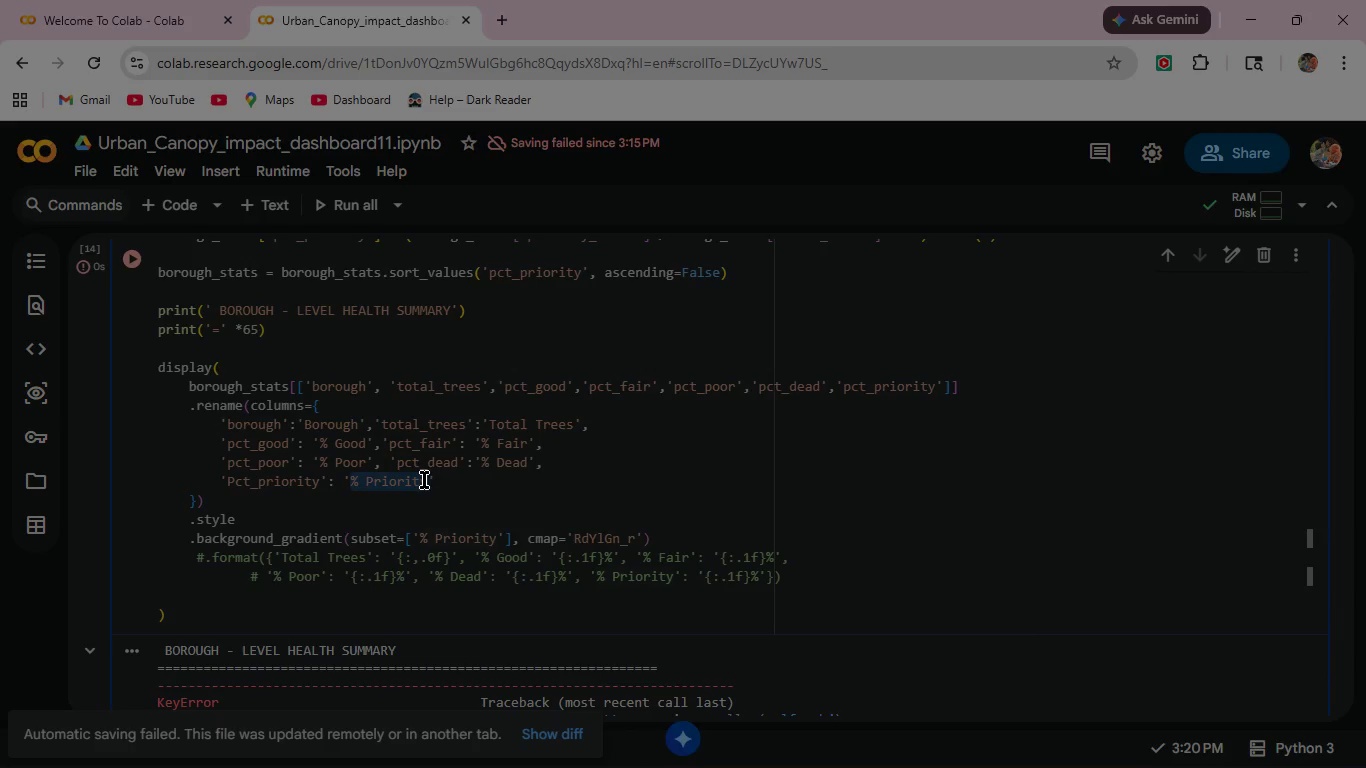 
key(Control+C)
 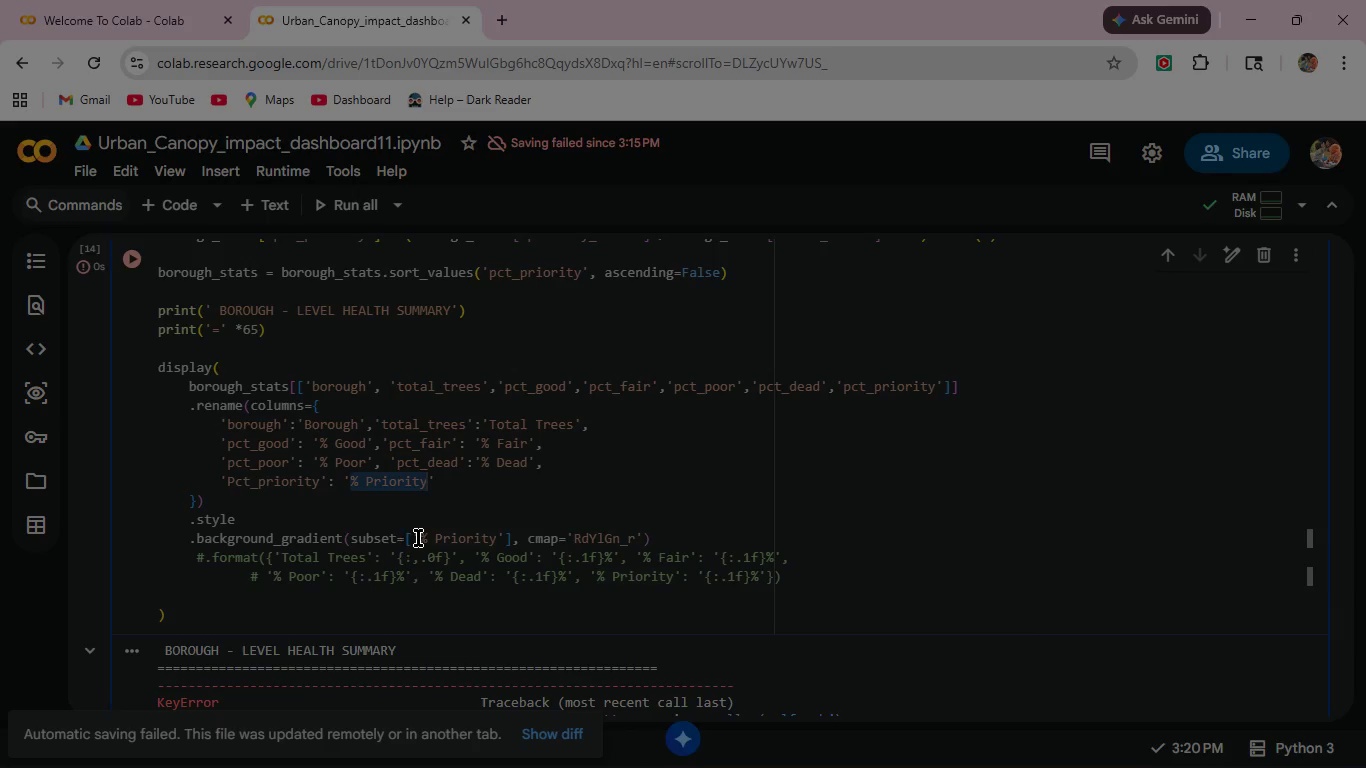 
left_click_drag(start_coordinate=[418, 538], to_coordinate=[495, 537])
 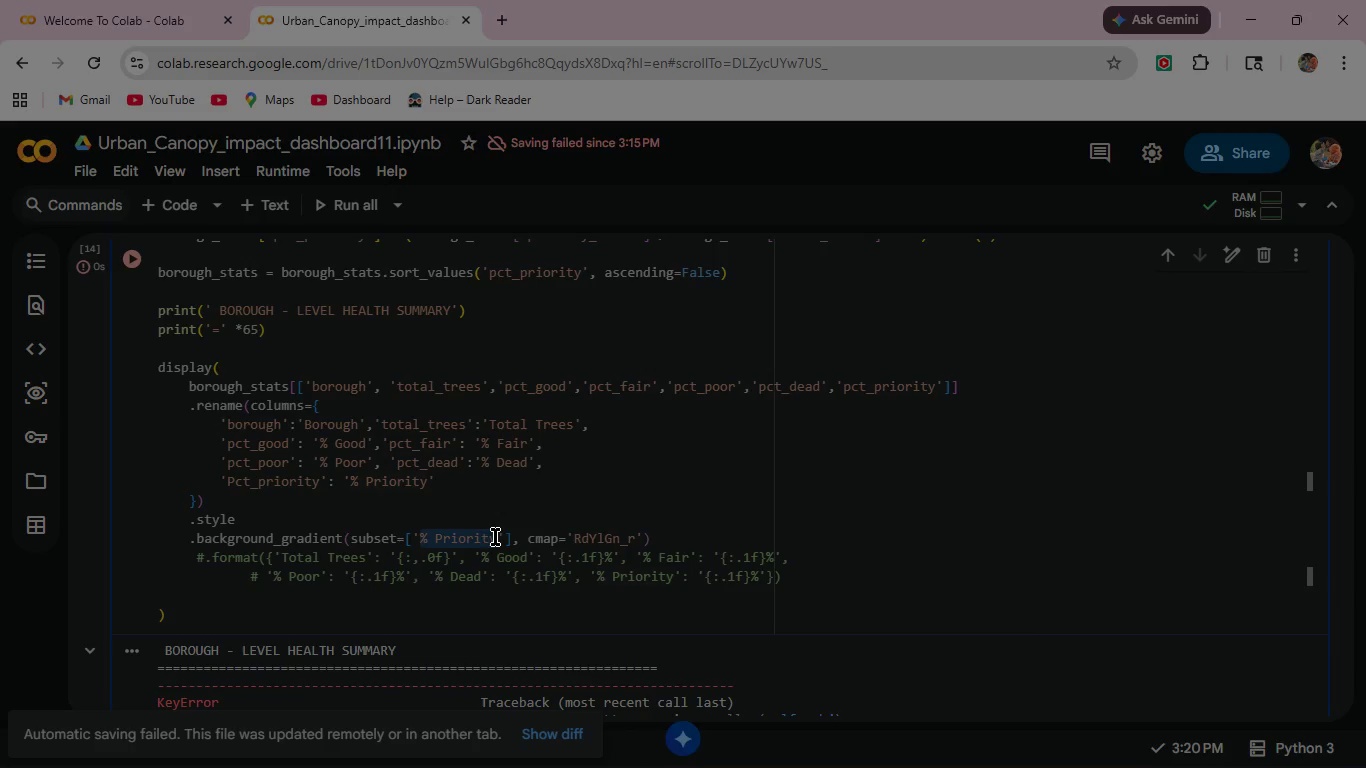 
key(Control+V)
 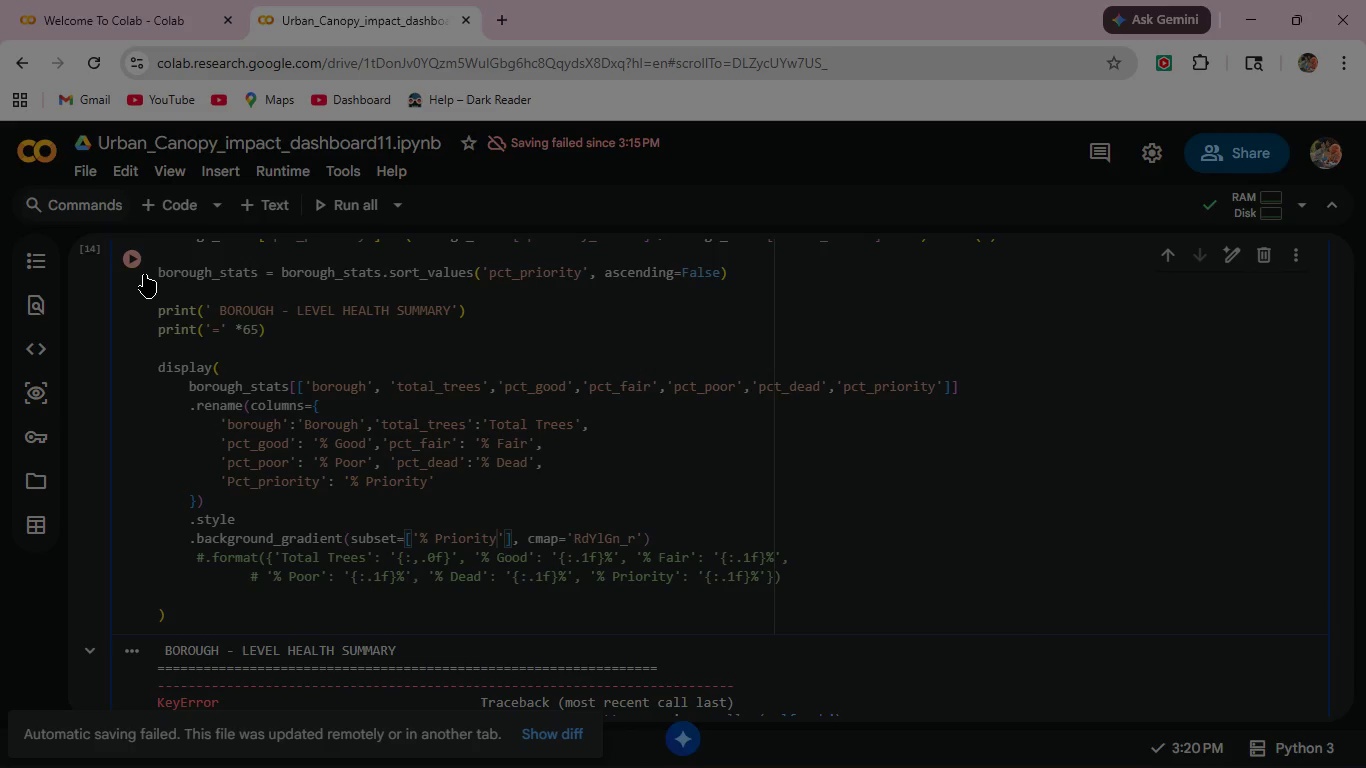 
left_click([137, 259])
 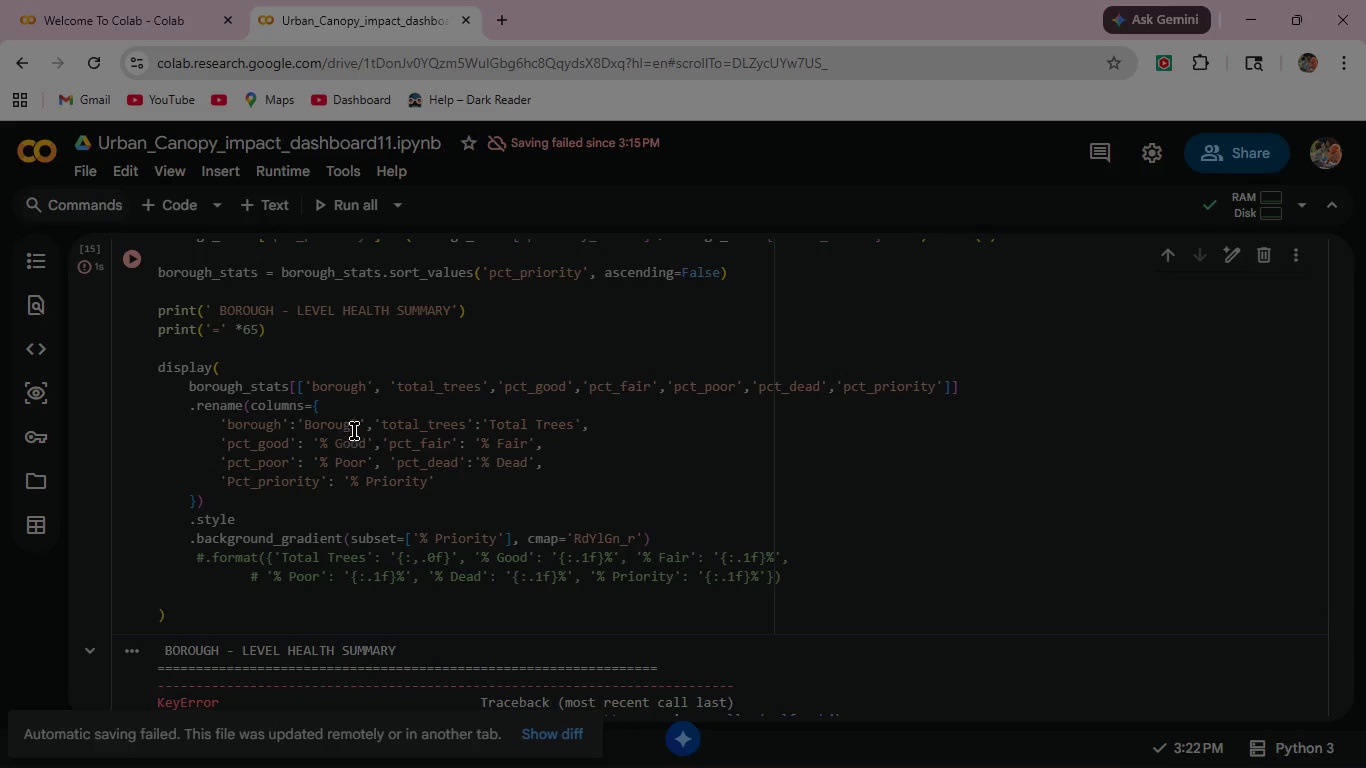 
scroll: coordinate [636, 413], scroll_direction: down, amount: 6.0
 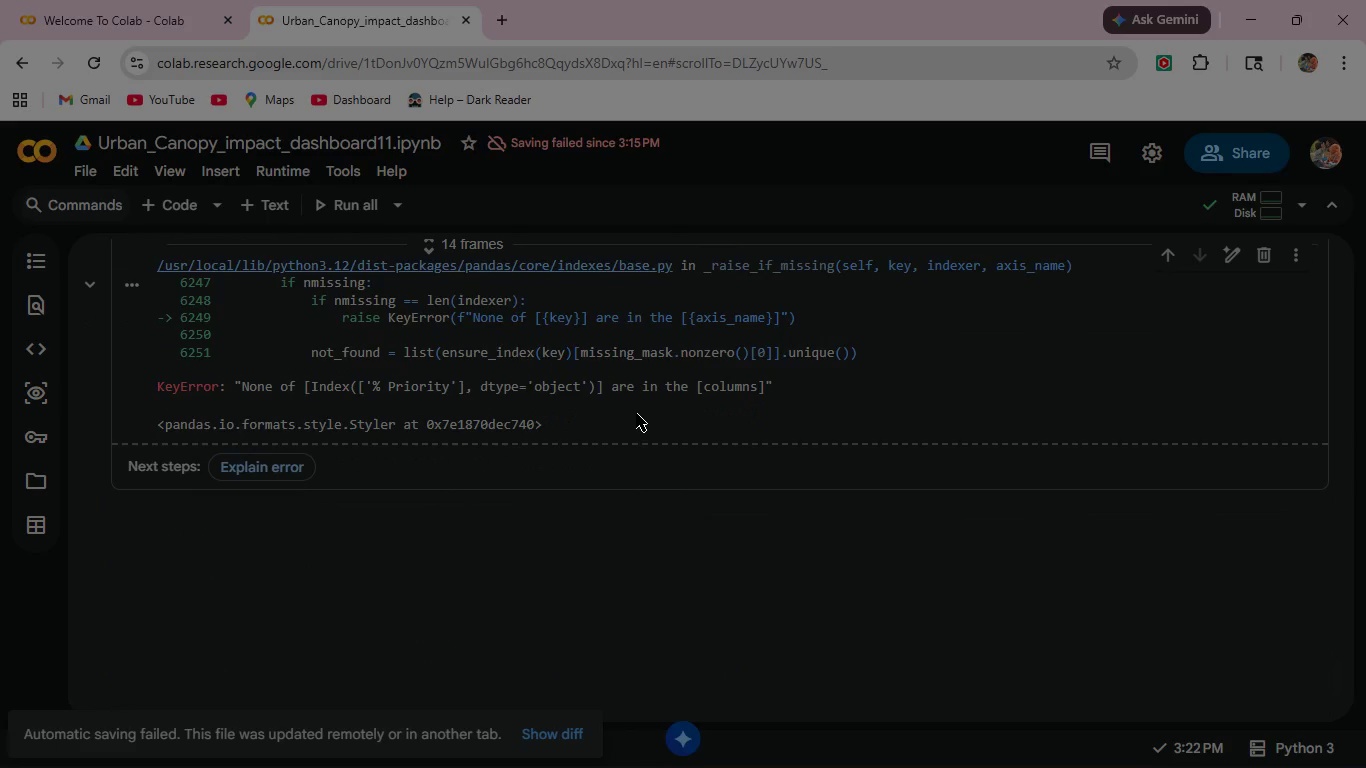 
scroll: coordinate [636, 413], scroll_direction: up, amount: 2.0
 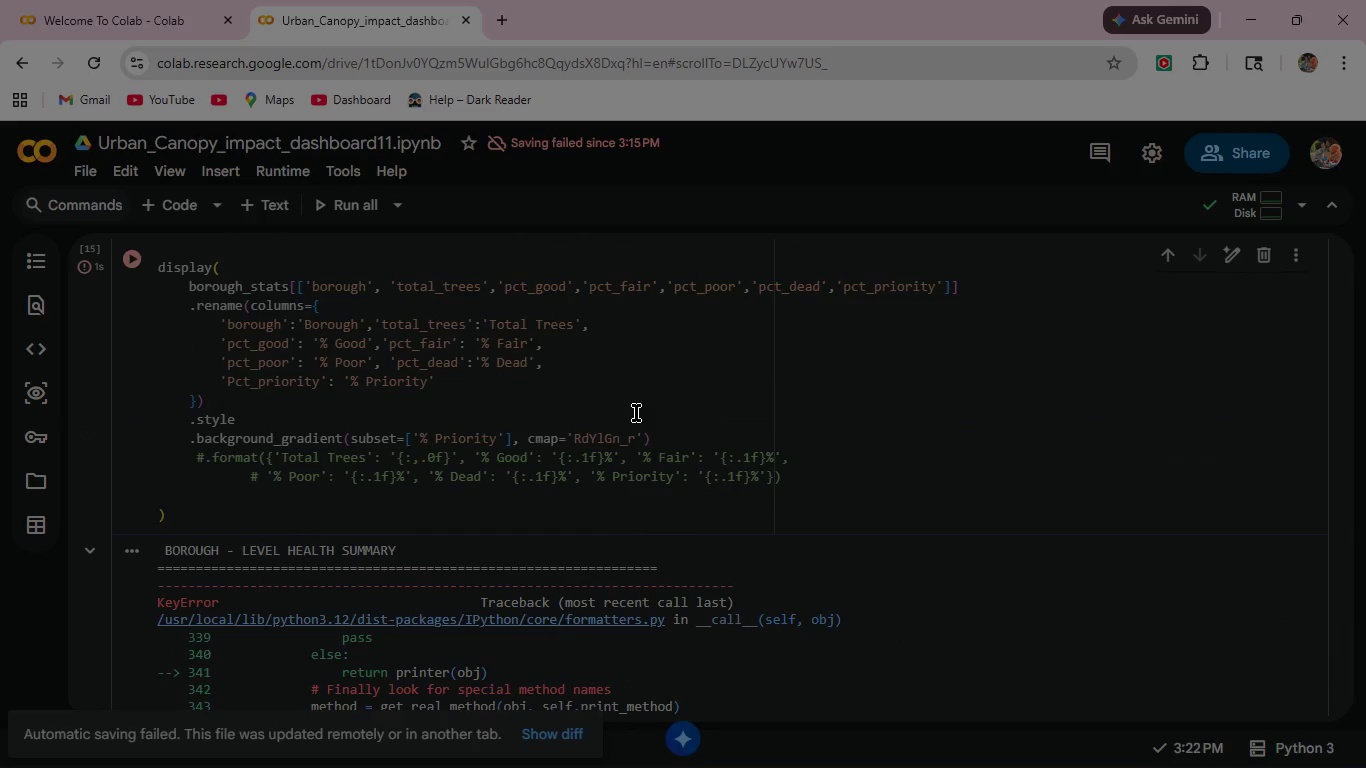 
wait(9.02)
 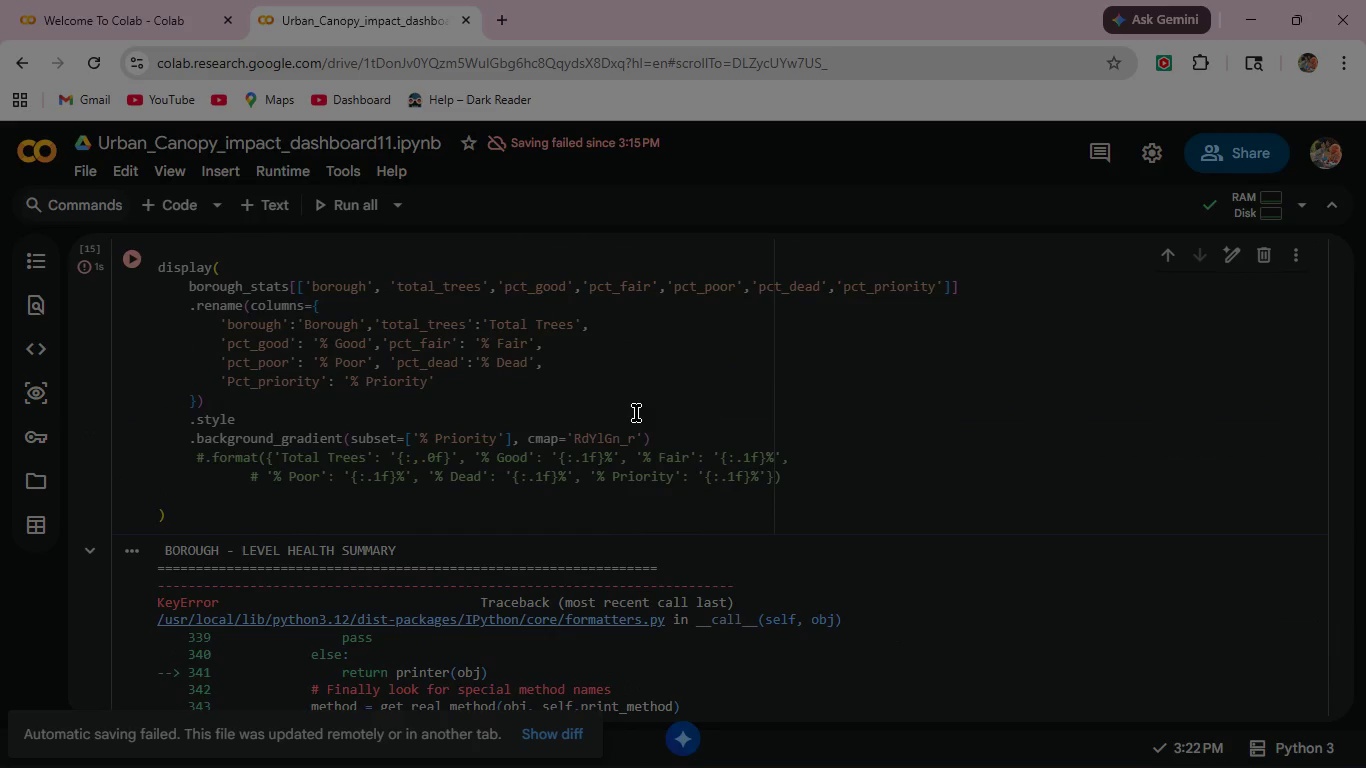 
left_click([185, 439])
 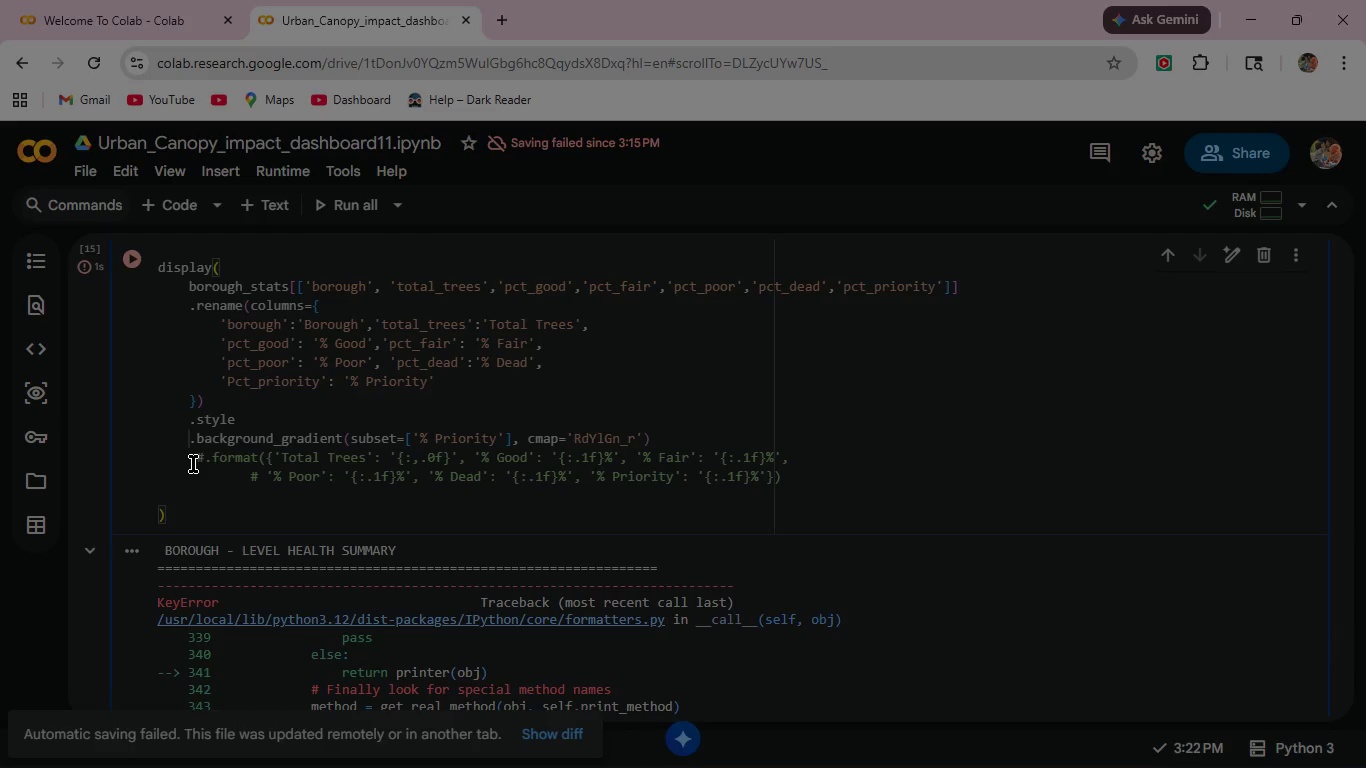 
key(Slash)
 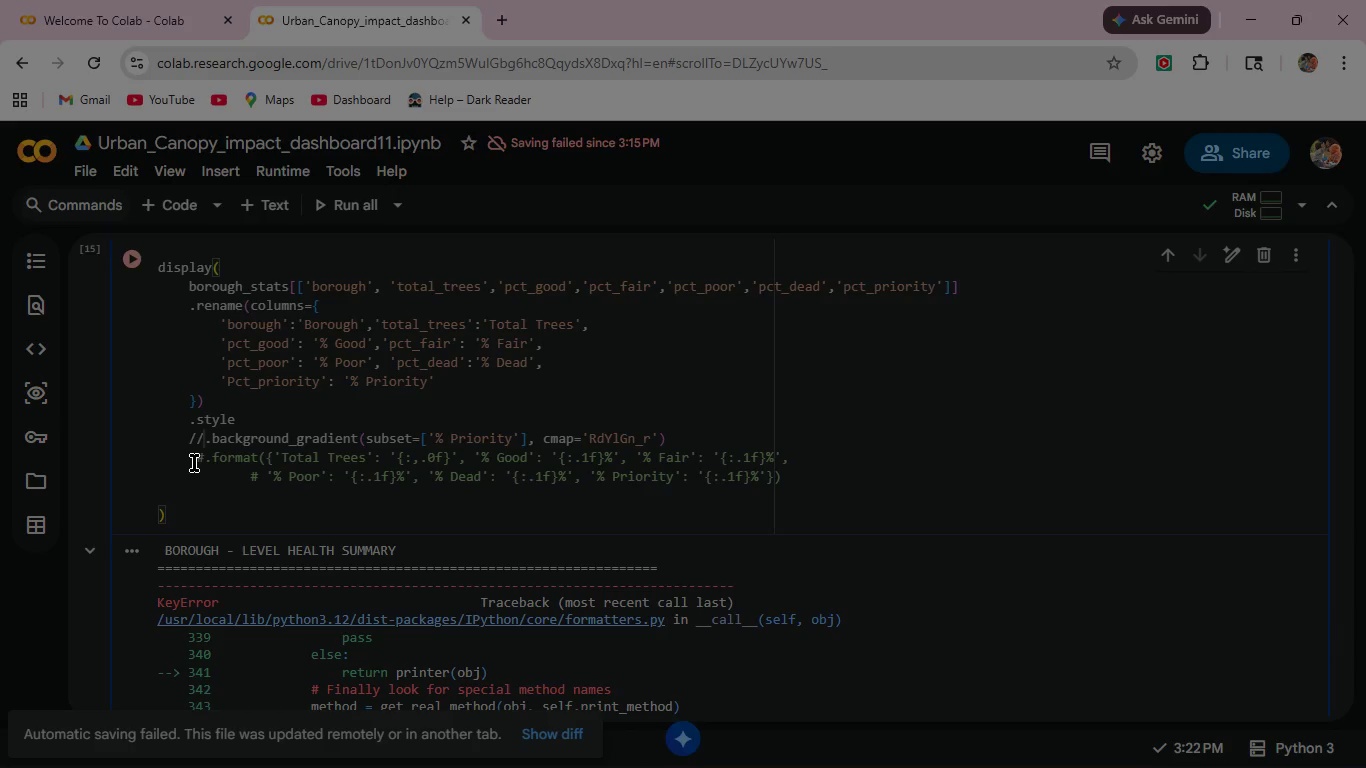 
key(Slash)
 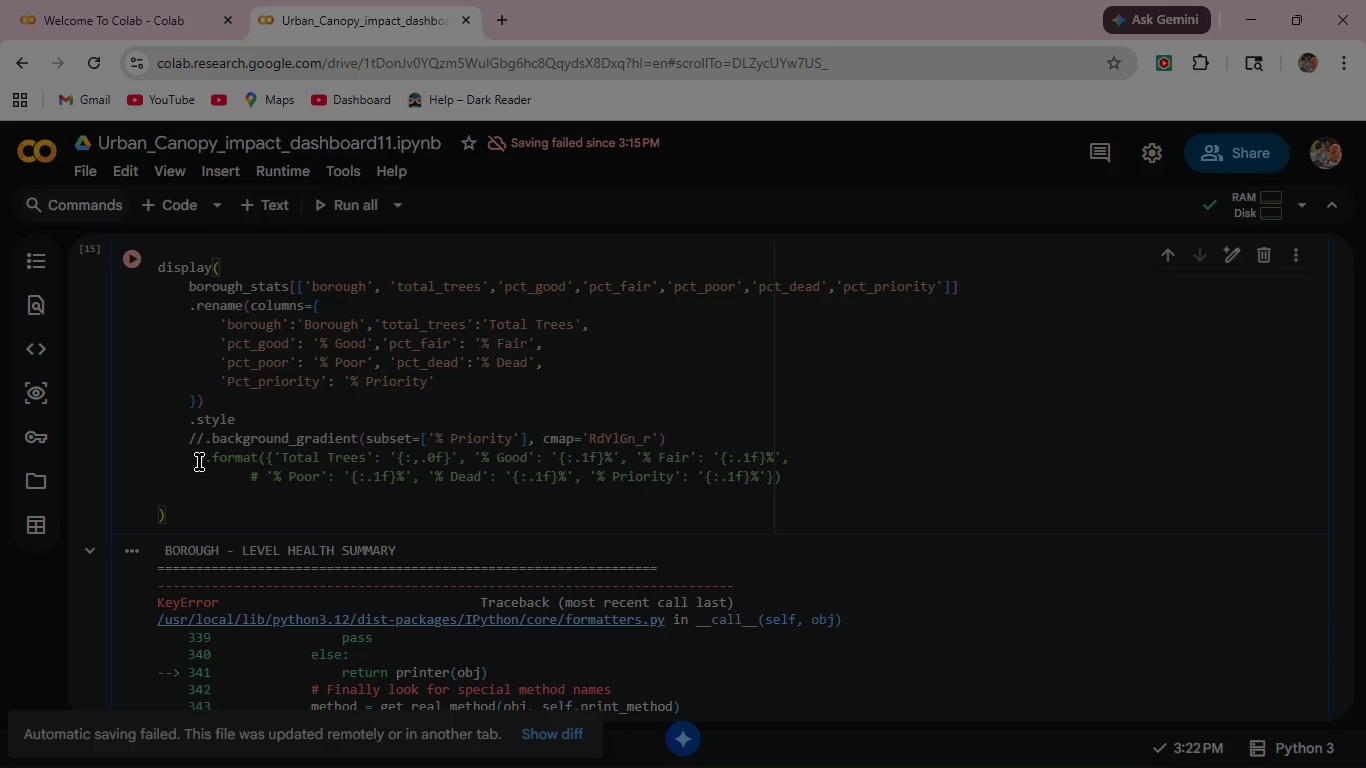 
key(Backspace)
 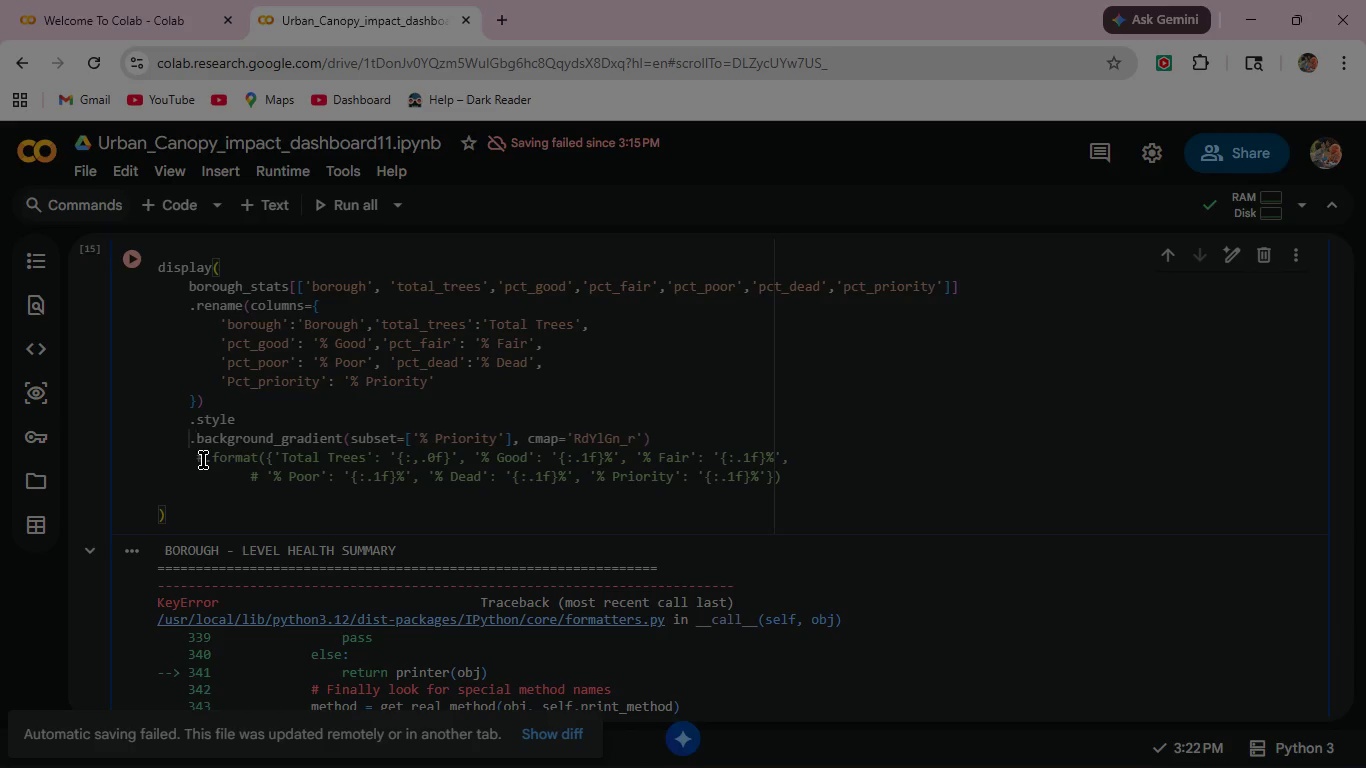 
key(Backspace)
 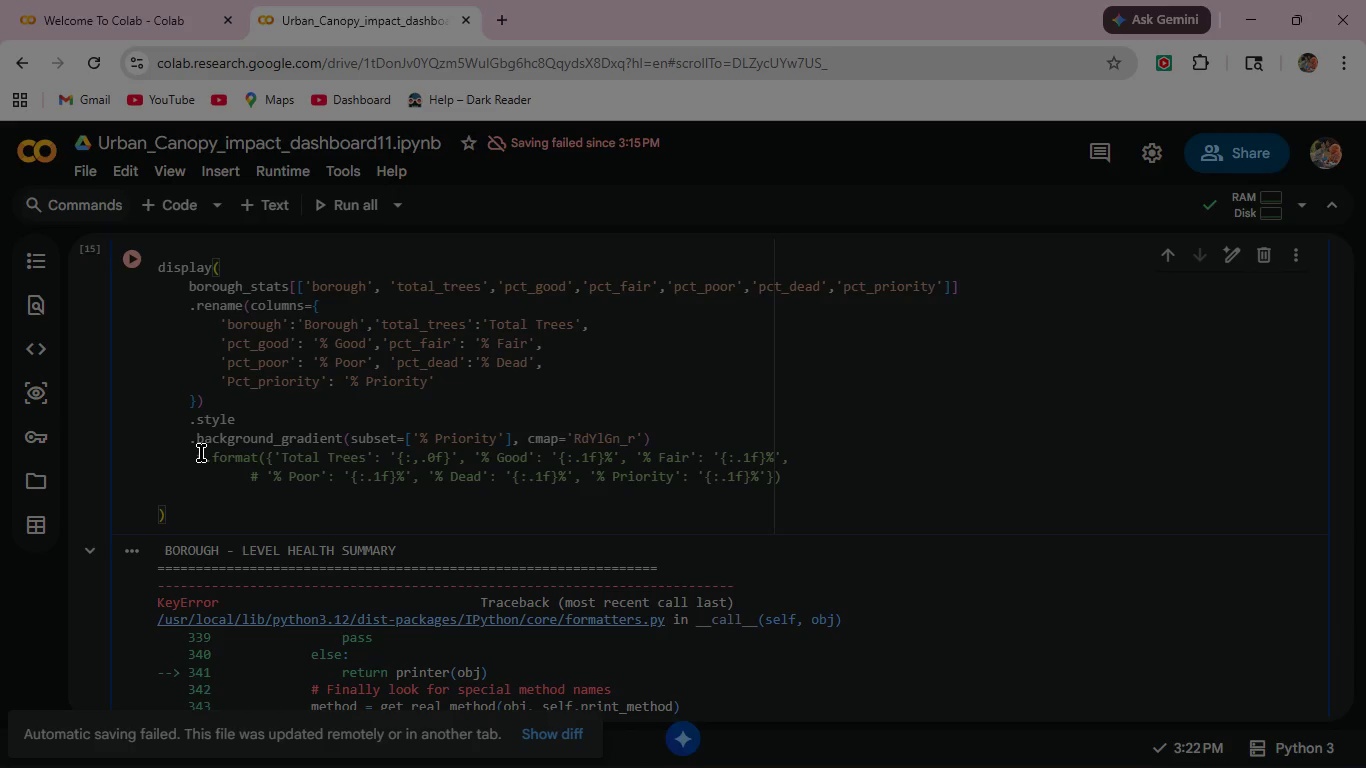 
key(Shift+3)
 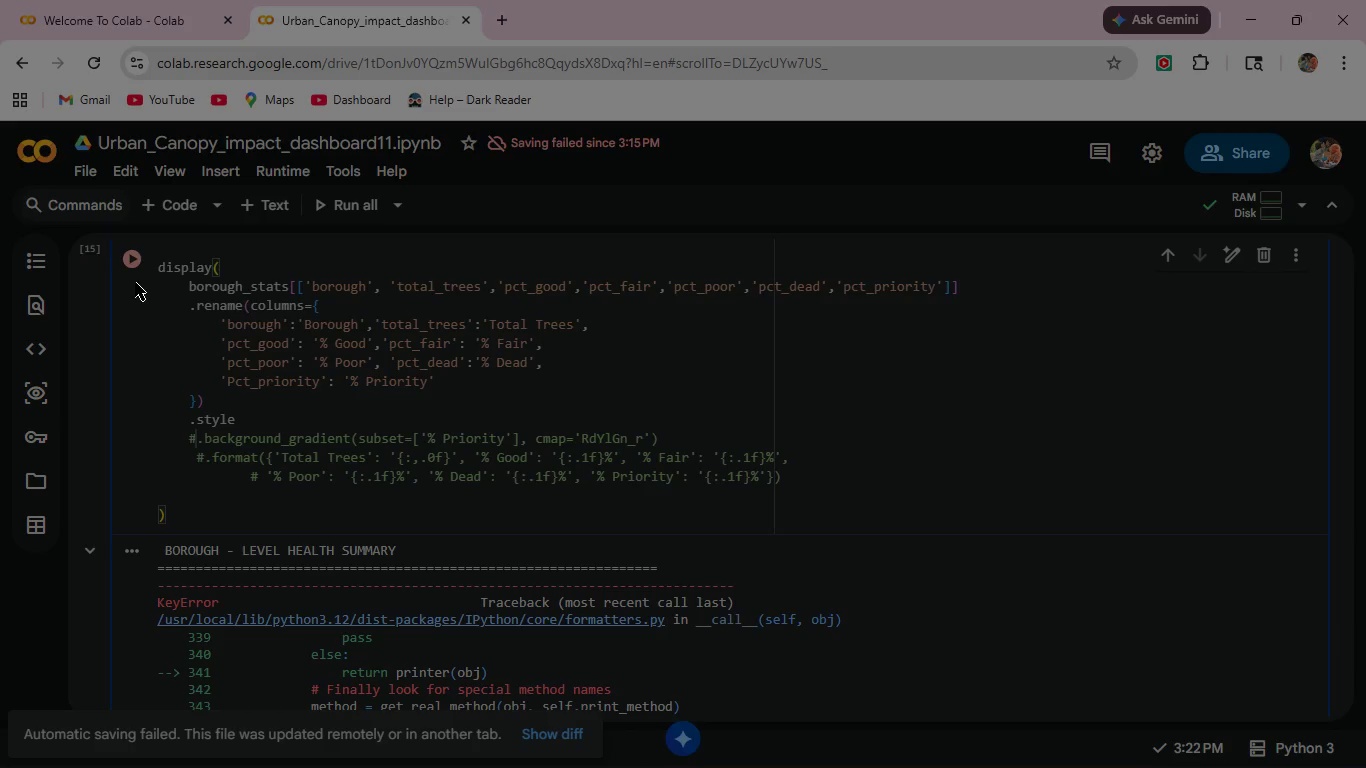 
left_click([135, 258])
 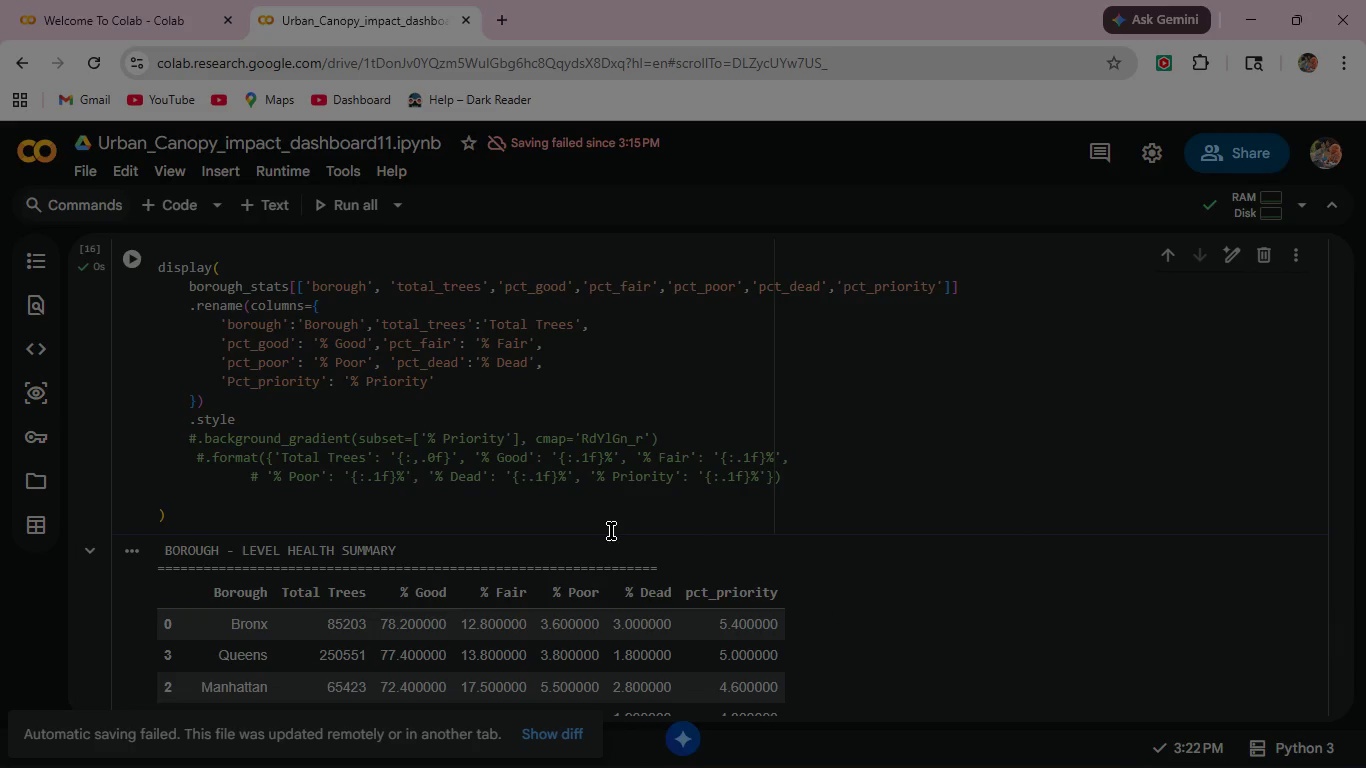 
scroll: coordinate [611, 531], scroll_direction: down, amount: 2.0
 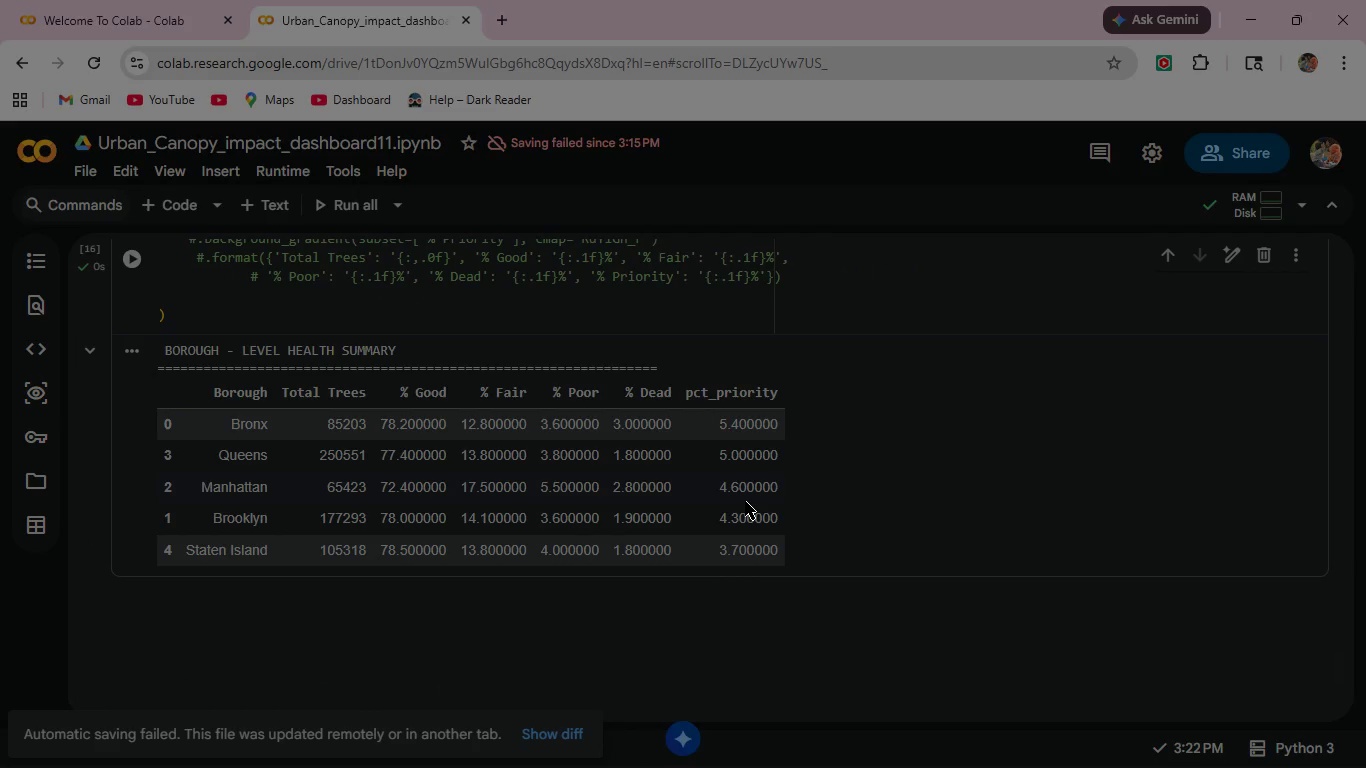 
scroll: coordinate [745, 501], scroll_direction: up, amount: 3.0
 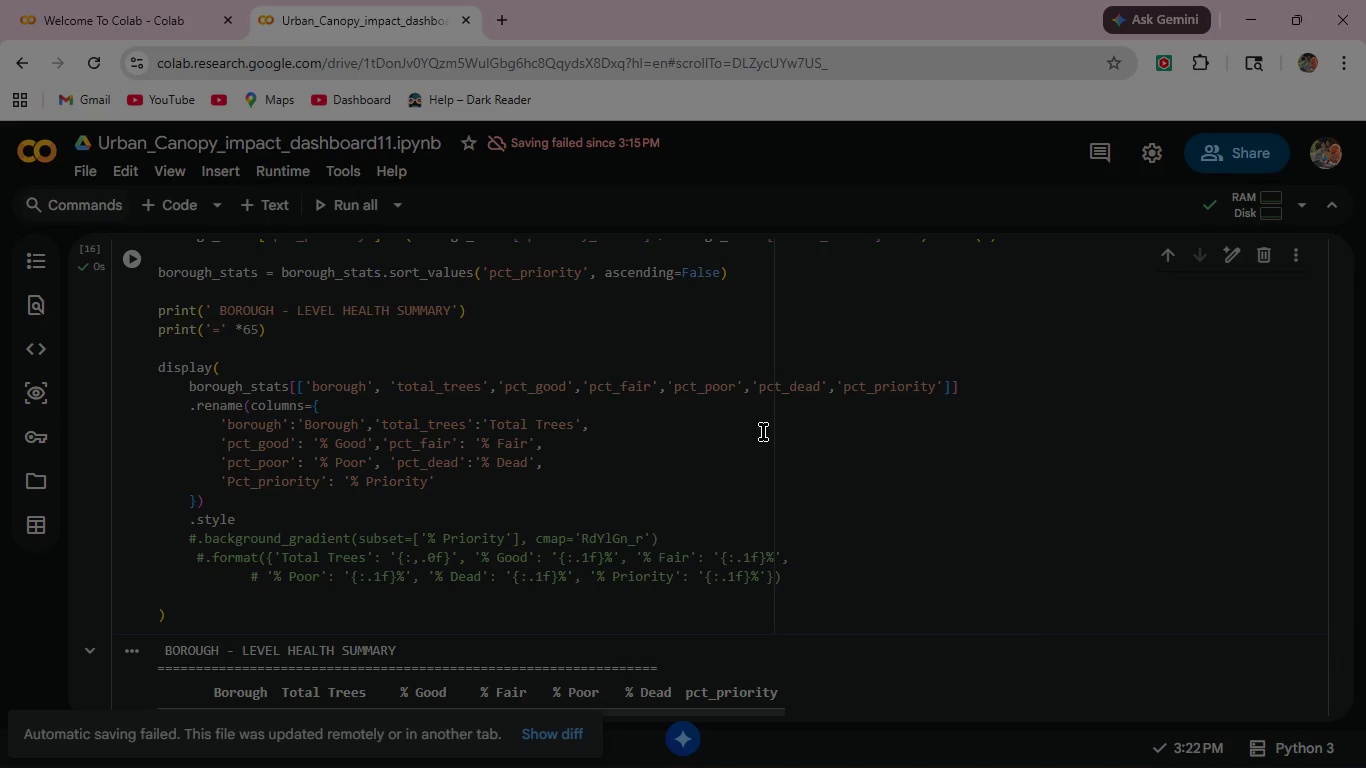 
wait(28.8)
 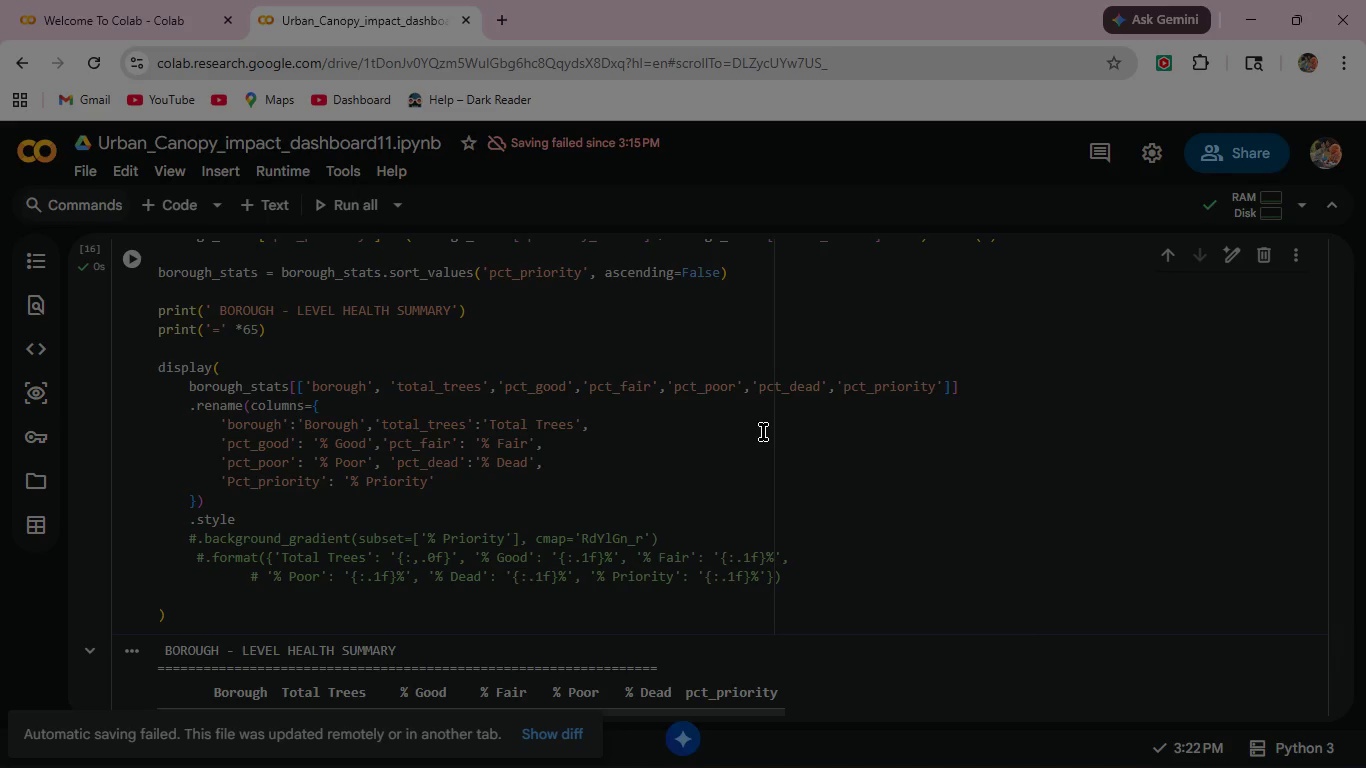 
left_click_drag(start_coordinate=[350, 482], to_coordinate=[428, 482])
 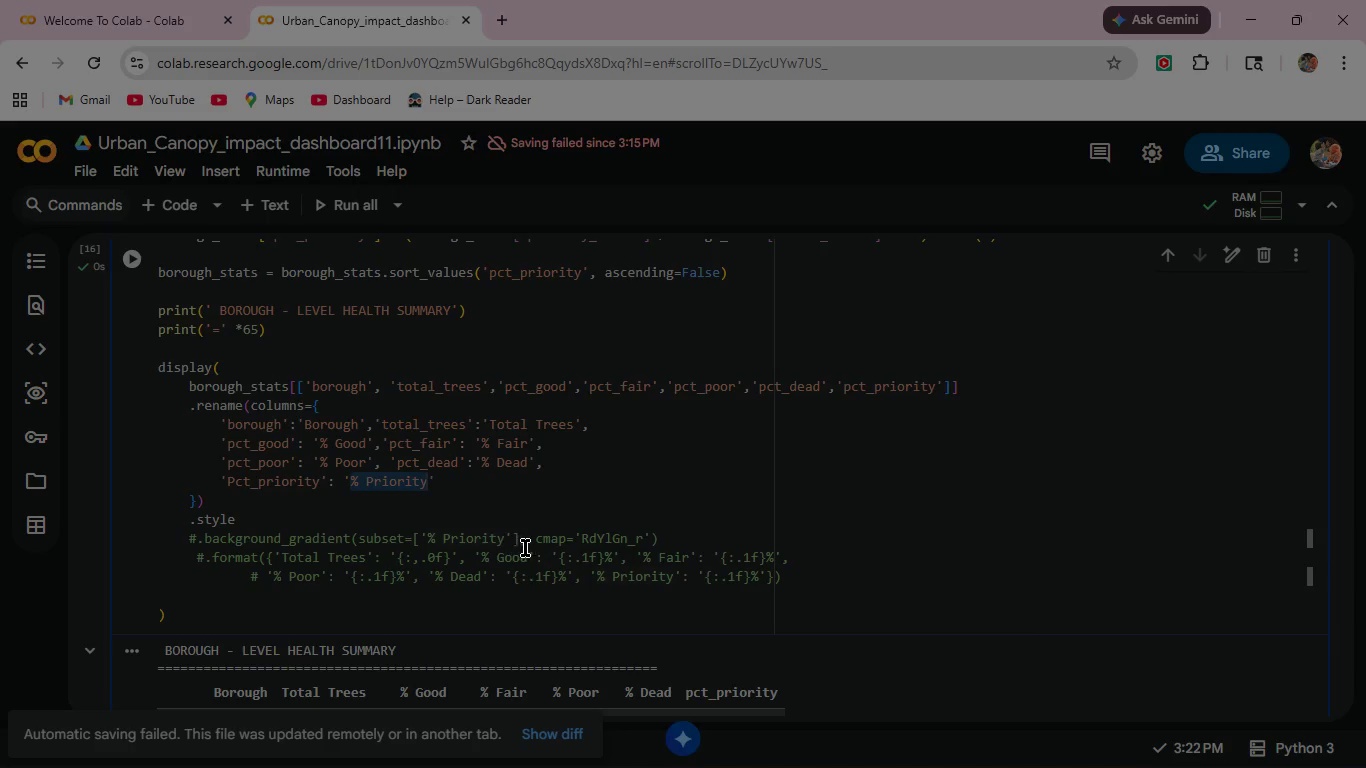 
key(Control+C)
 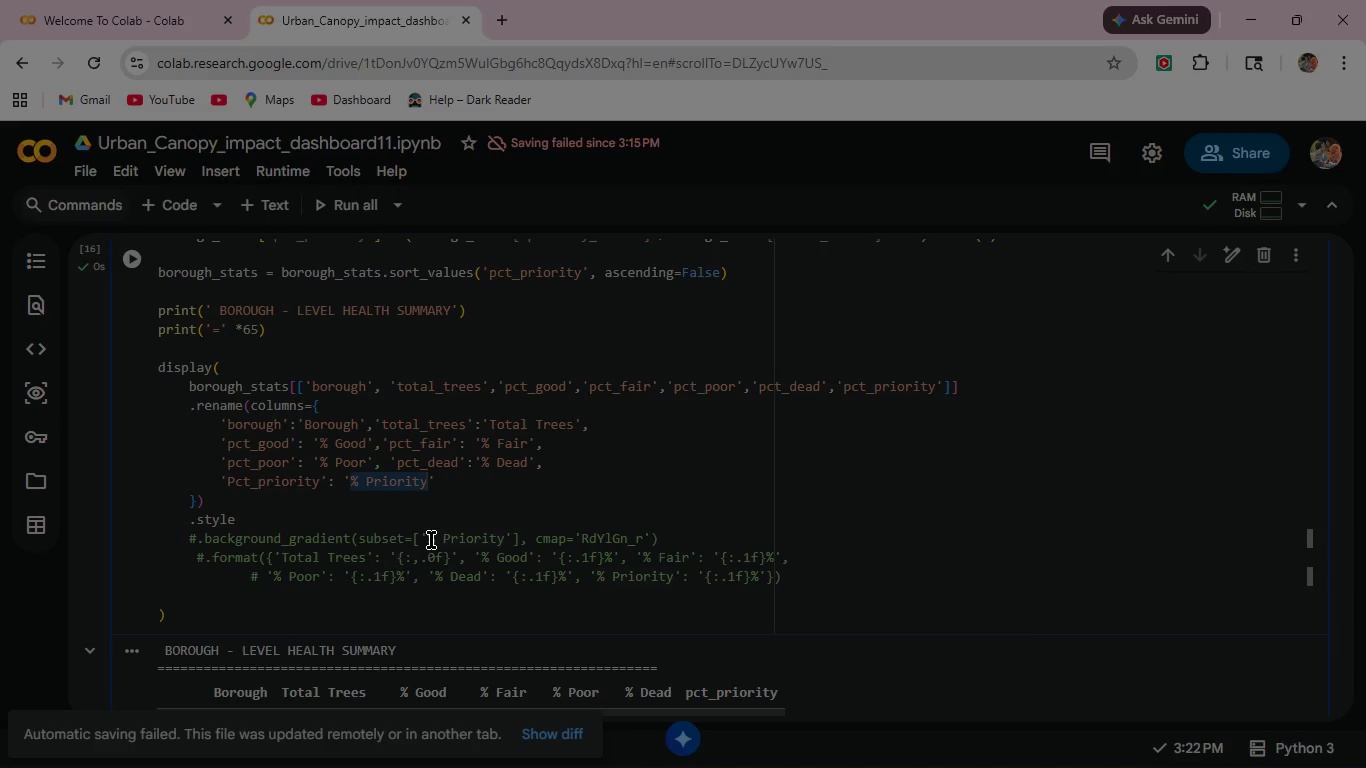 
left_click_drag(start_coordinate=[426, 539], to_coordinate=[507, 533])
 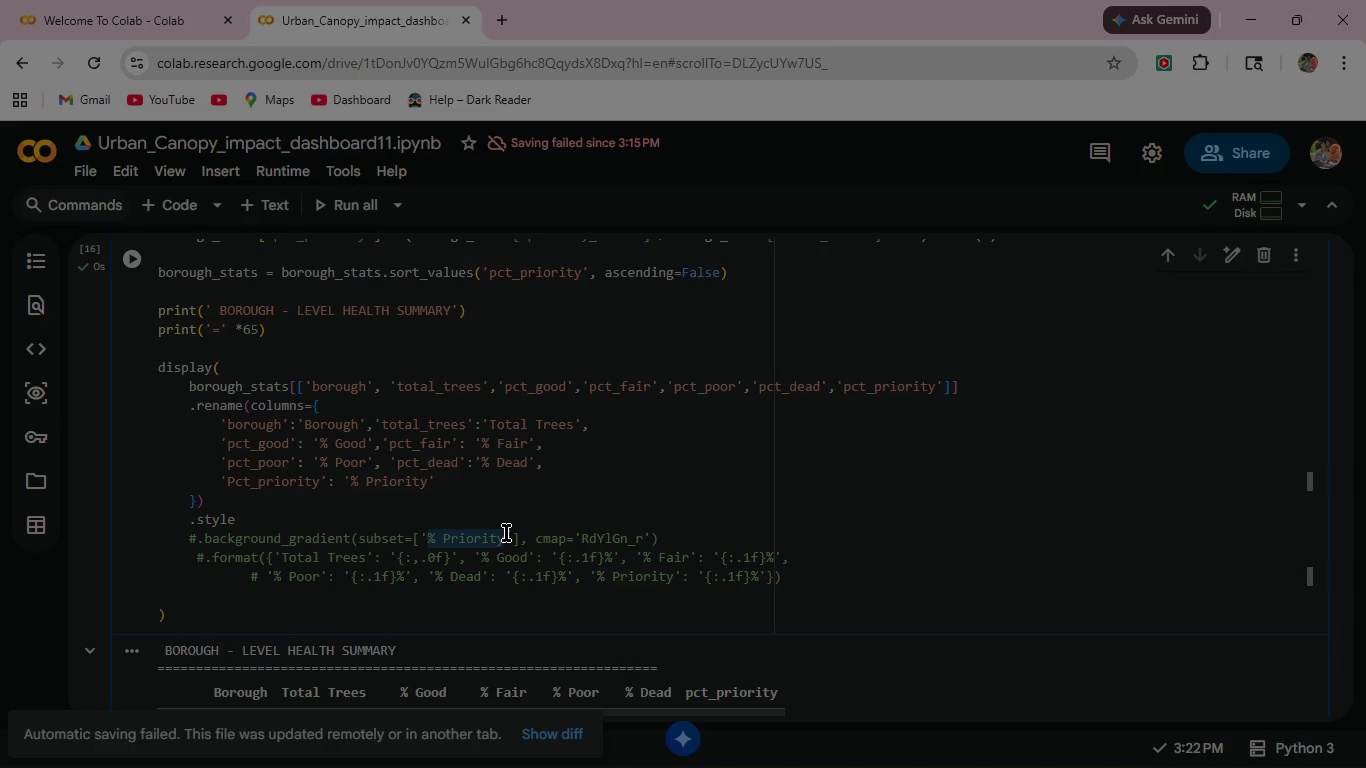 
key(Control+V)
 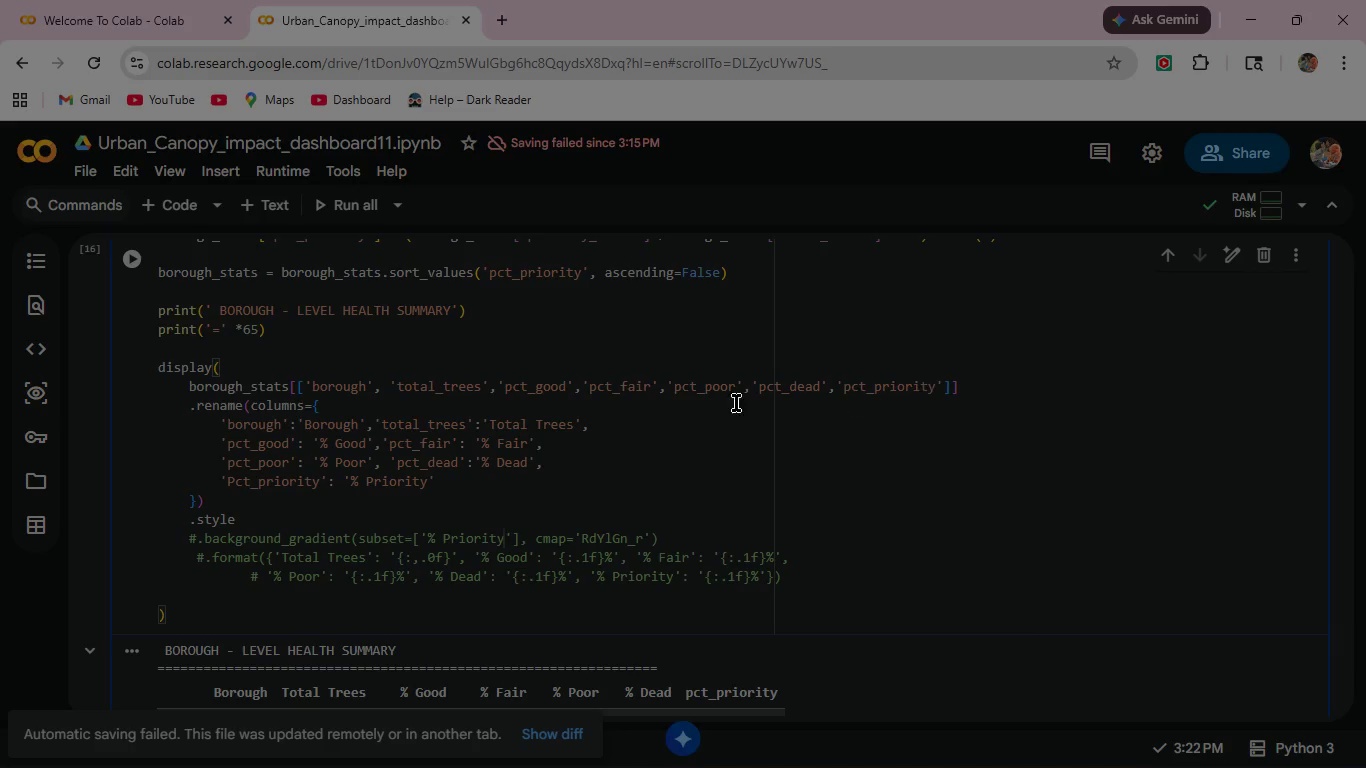 
wait(55.06)
 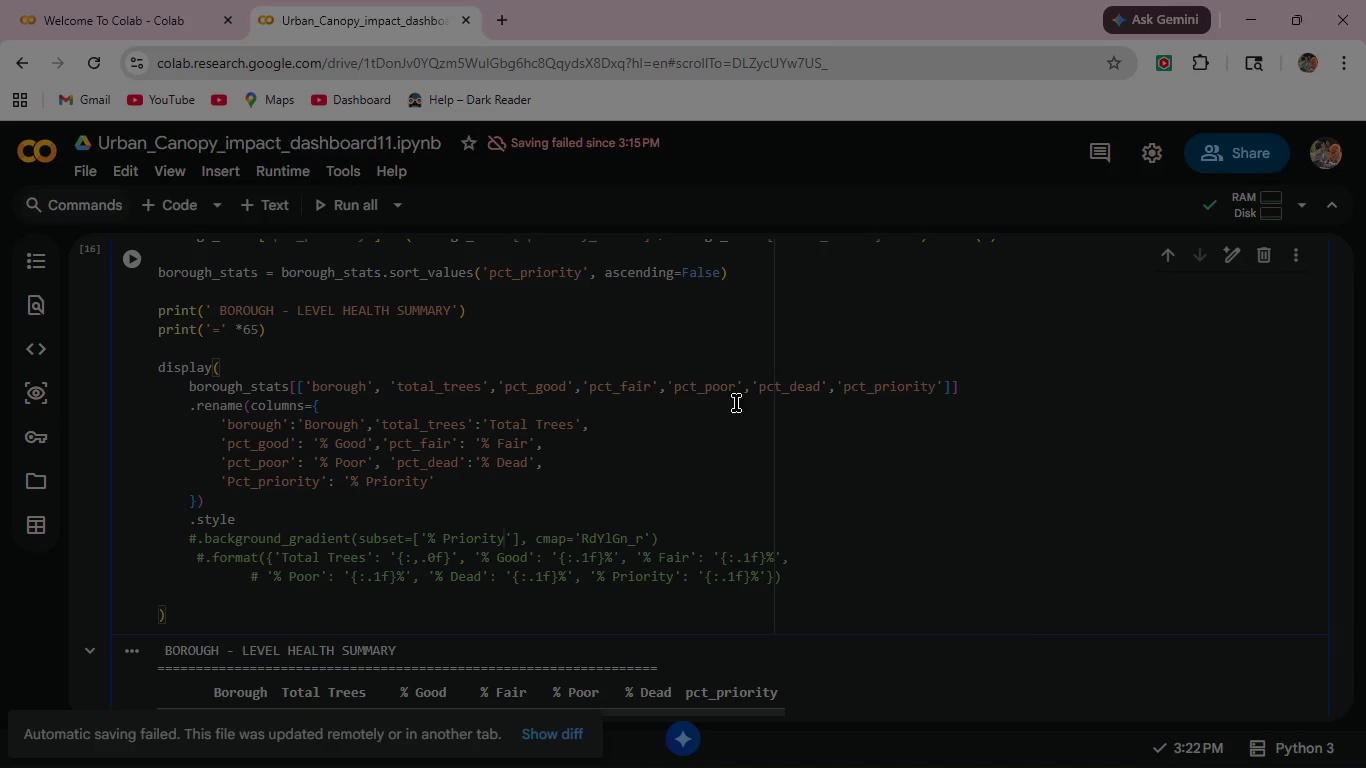 
left_click_drag(start_coordinate=[844, 392], to_coordinate=[934, 391])
 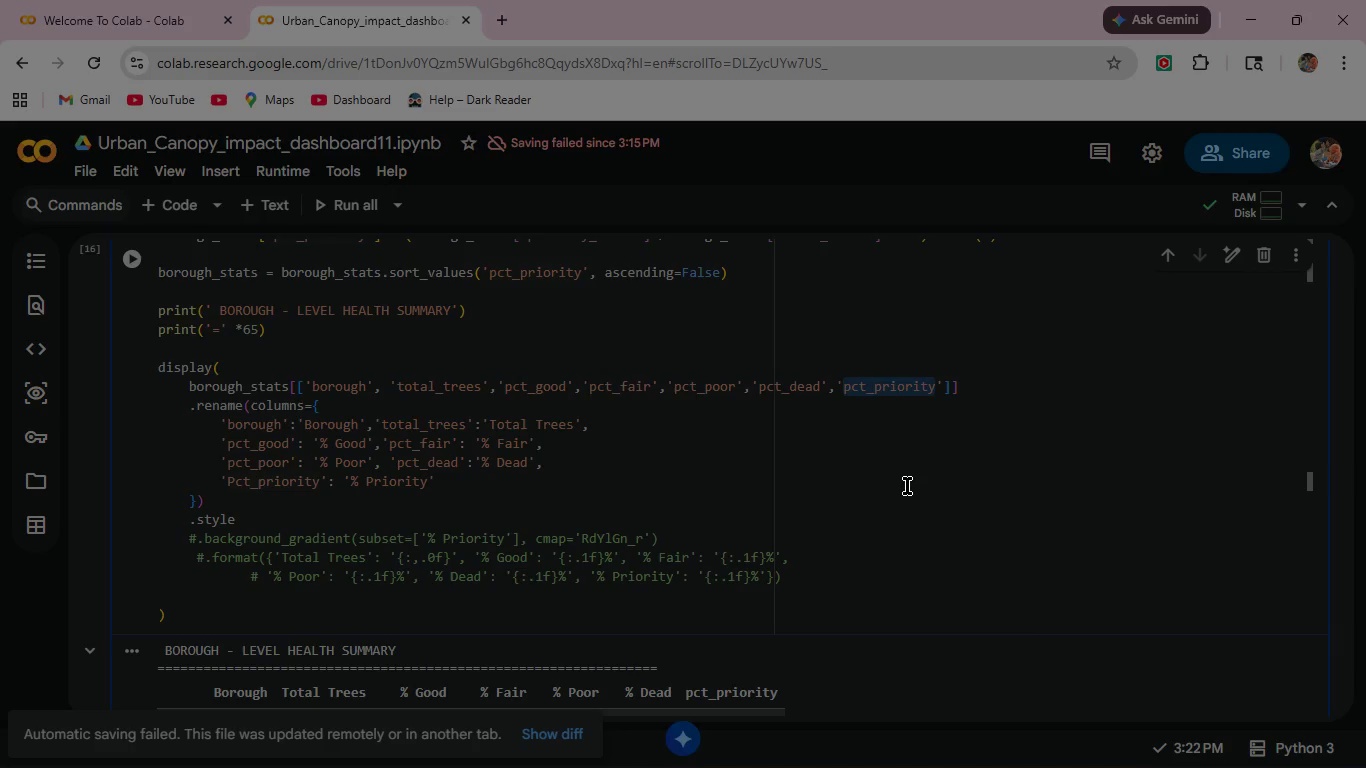 
key(Control+C)
 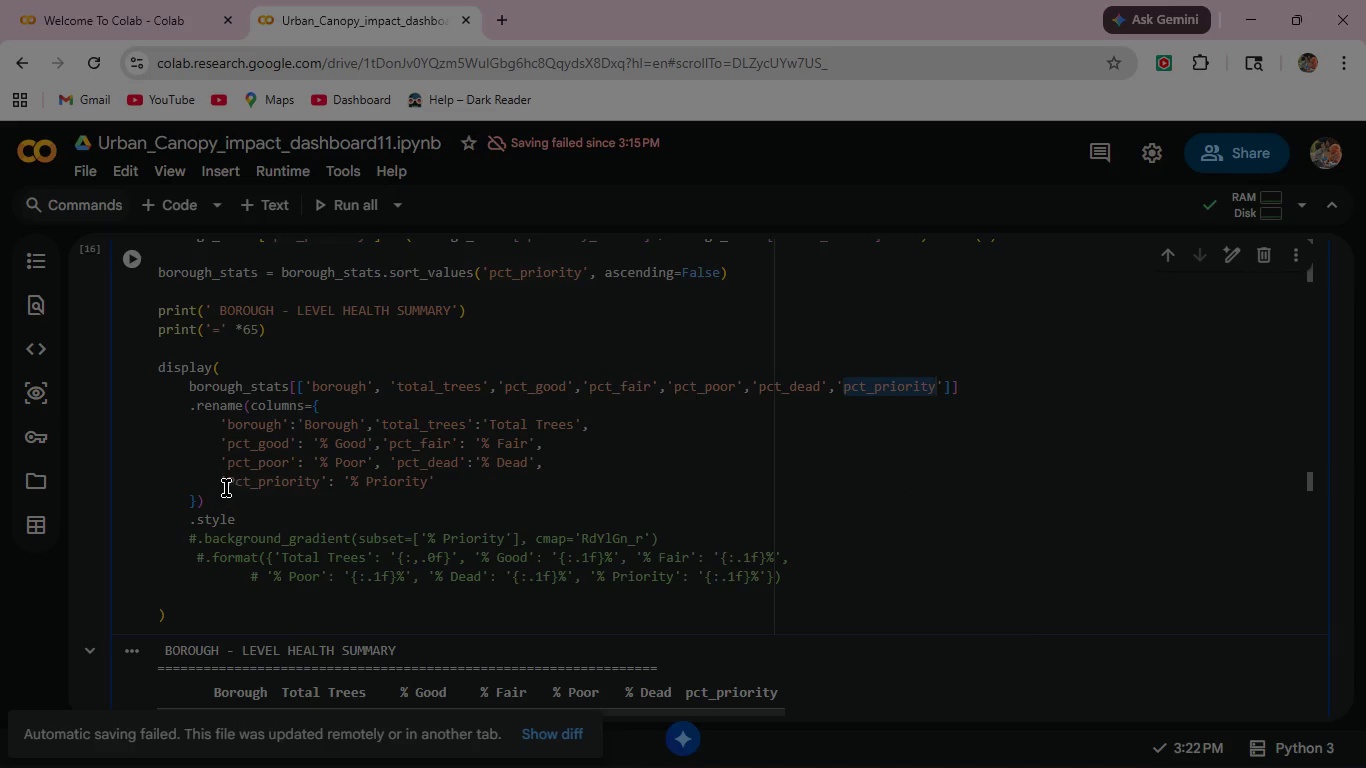 
left_click_drag(start_coordinate=[227, 483], to_coordinate=[321, 481])
 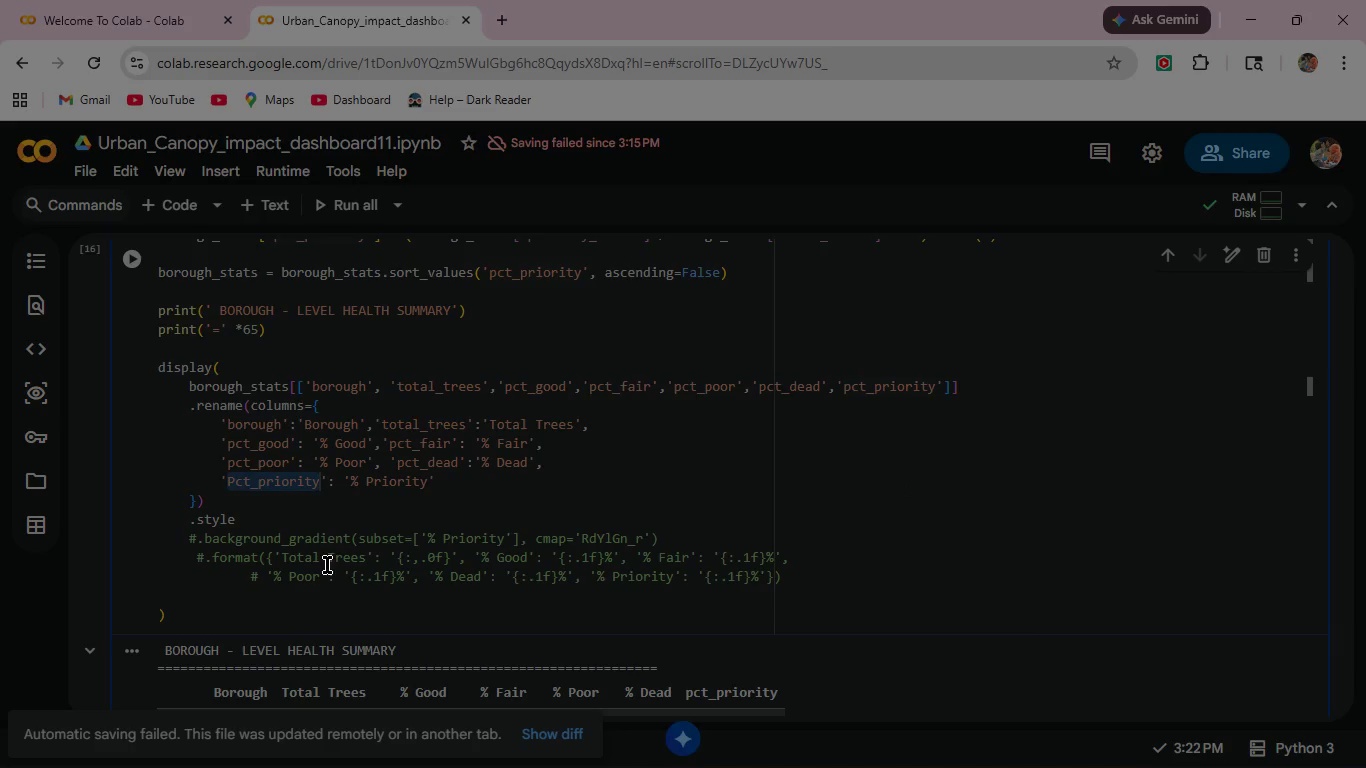 
key(Control+V)
 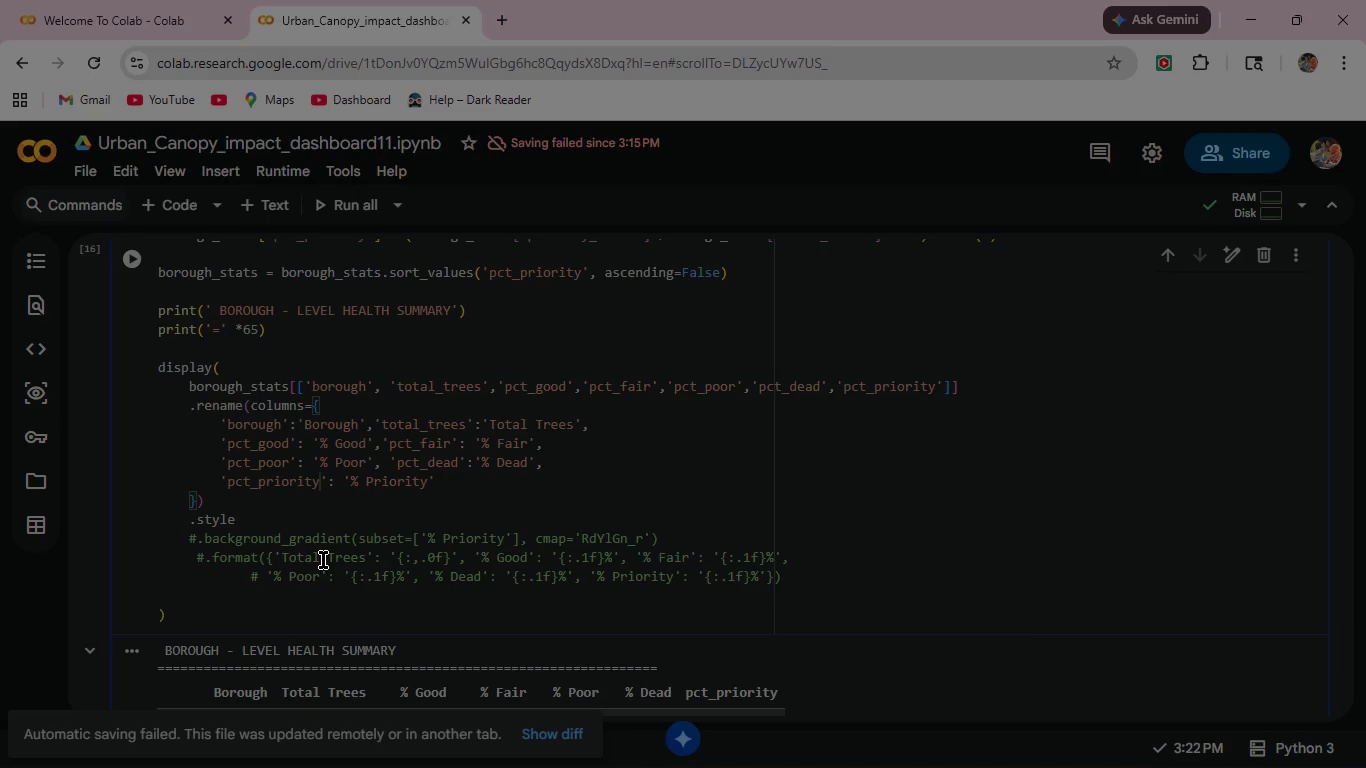 
scroll: coordinate [323, 560], scroll_direction: down, amount: 3.0
 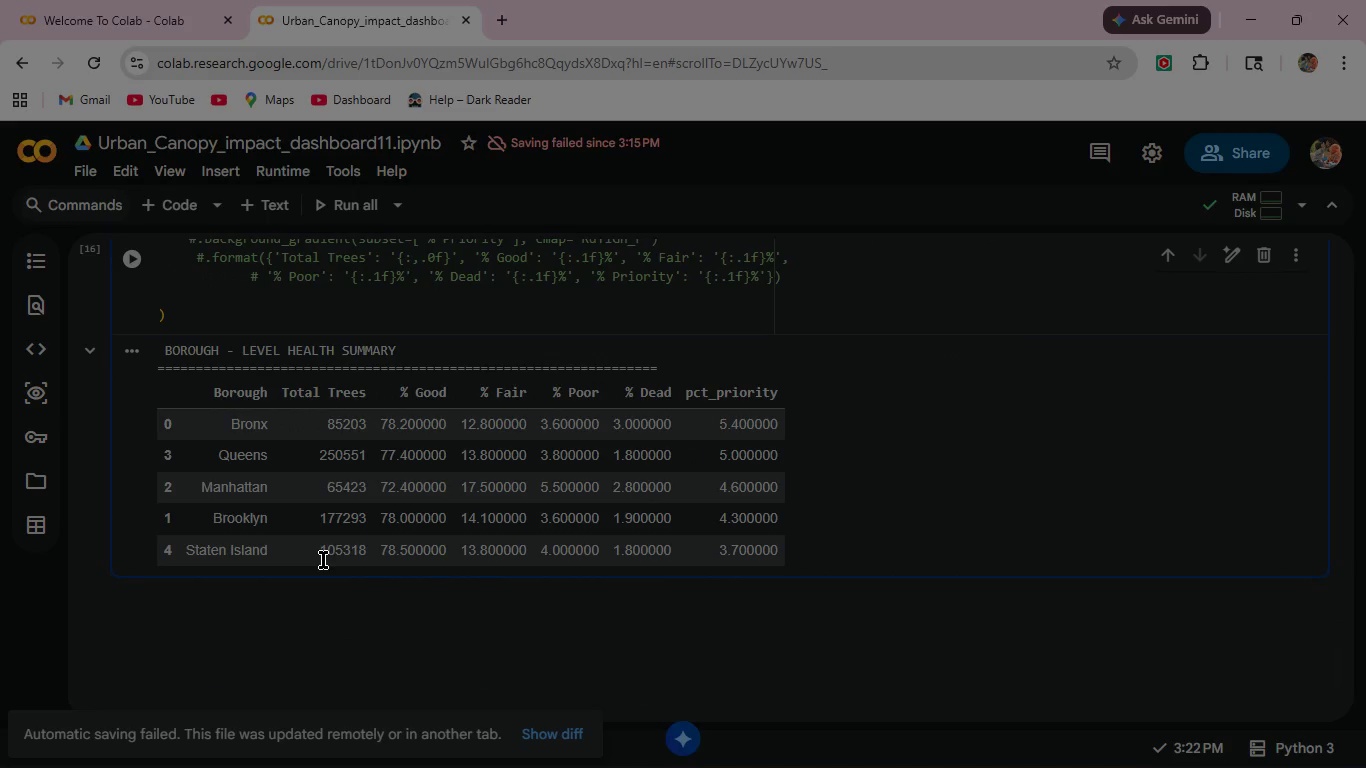 
scroll: coordinate [323, 560], scroll_direction: up, amount: 3.0
 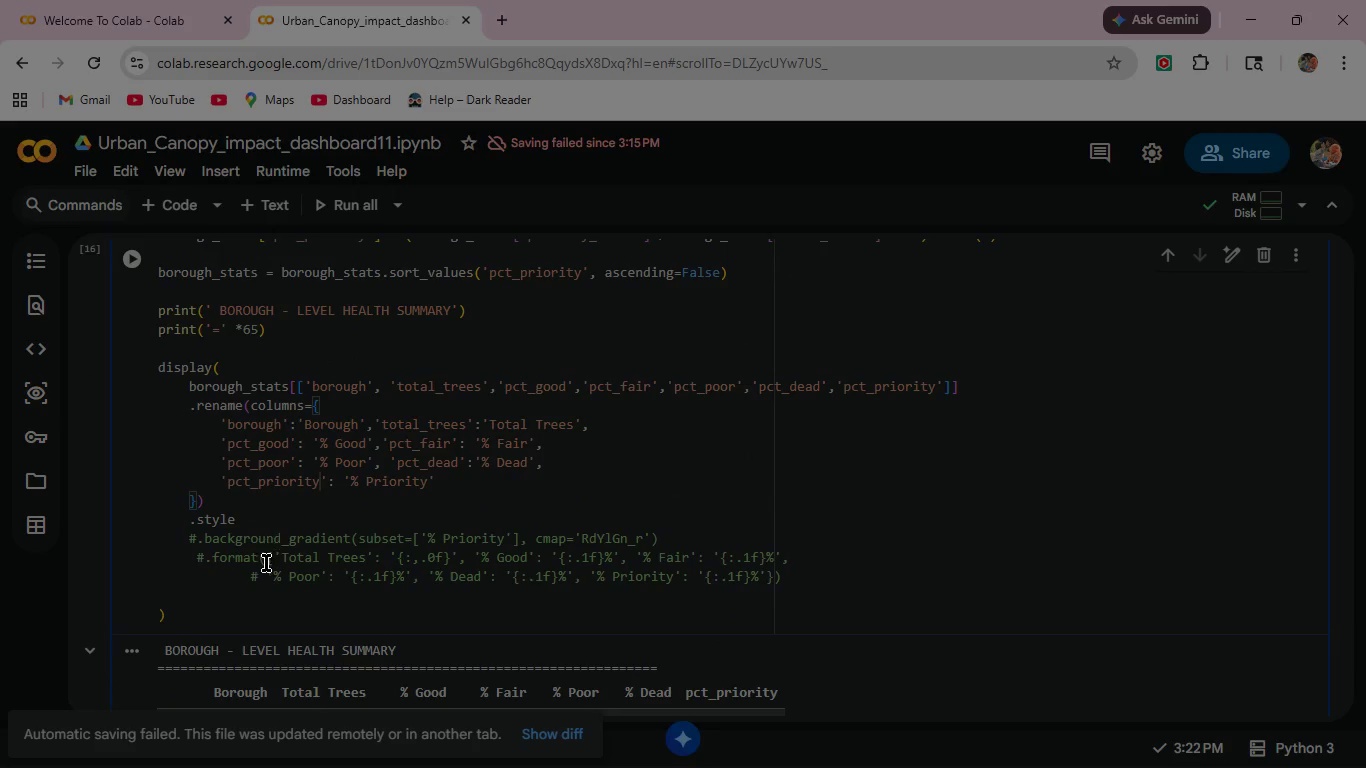 
scroll: coordinate [266, 566], scroll_direction: down, amount: 2.0
 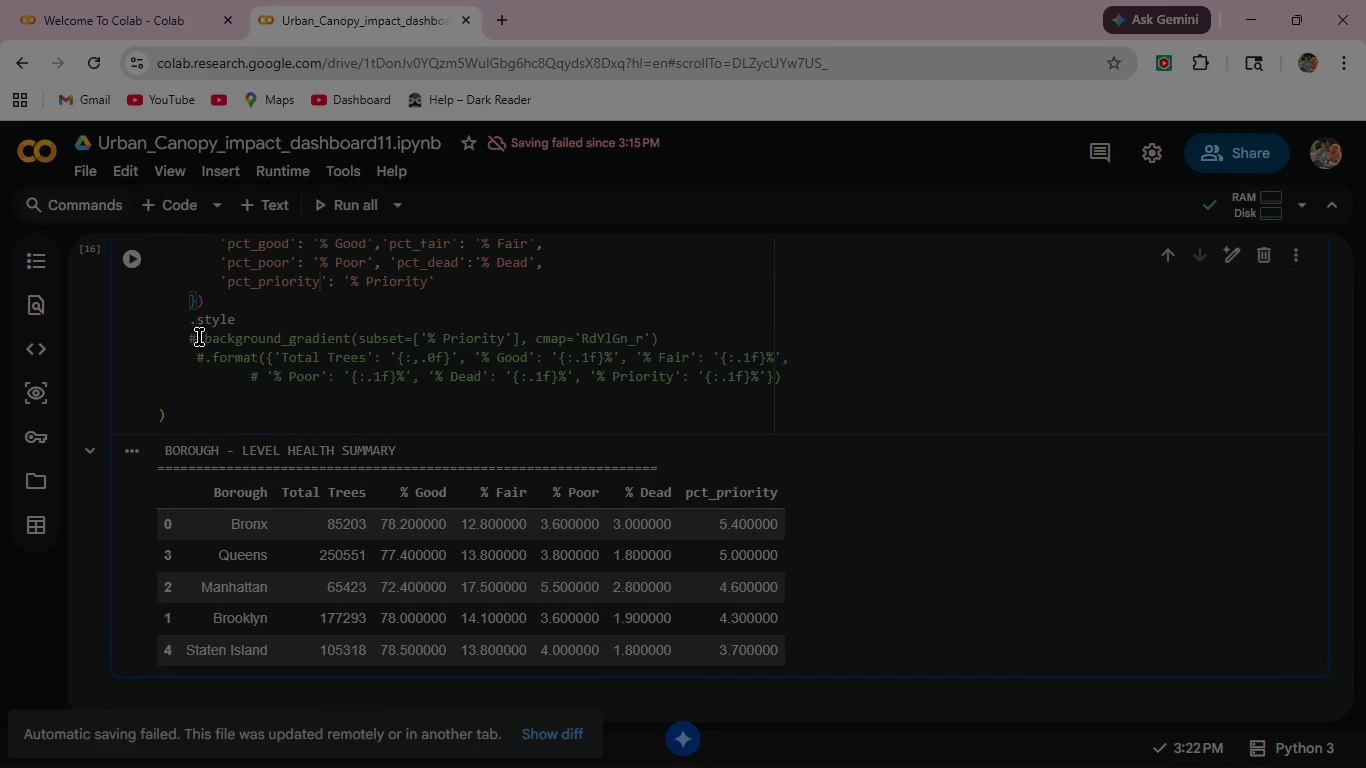 
left_click([199, 337])
 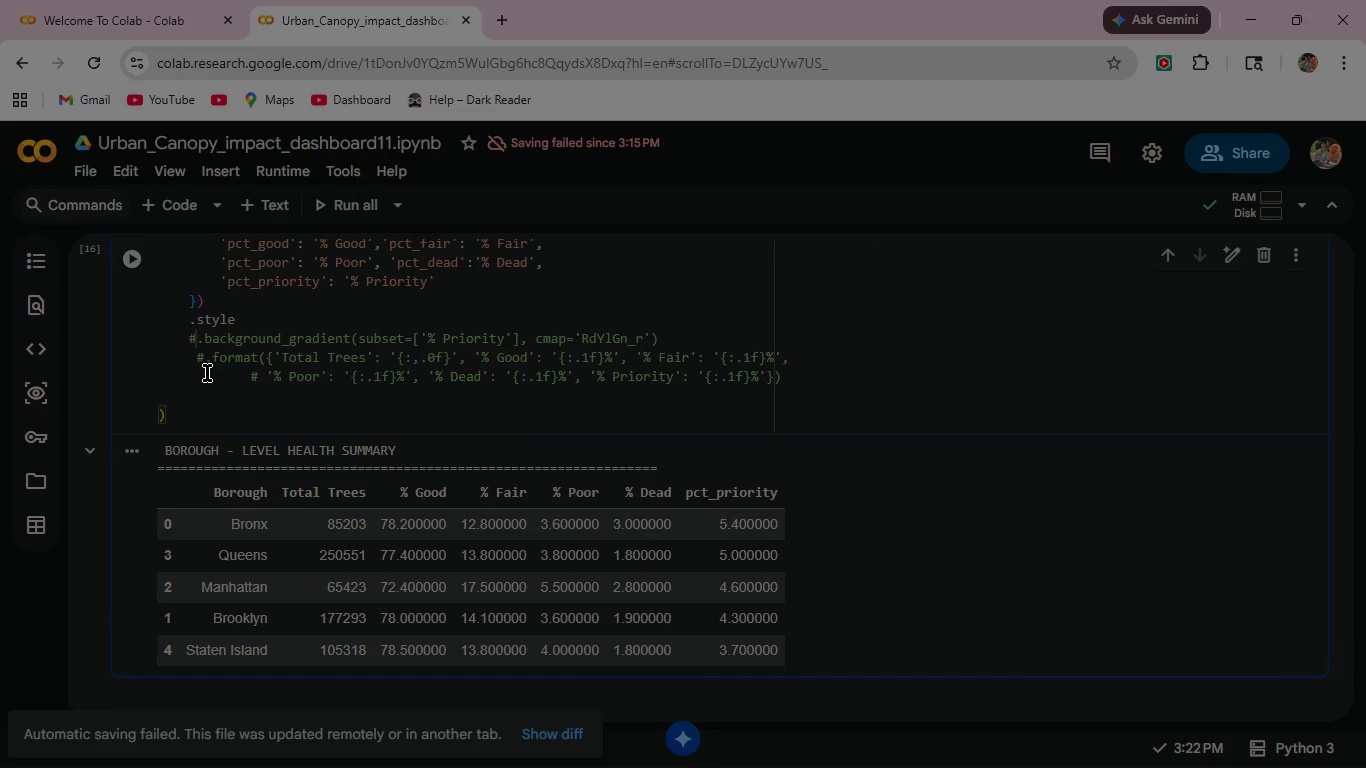 
key(Control+Backspace)
 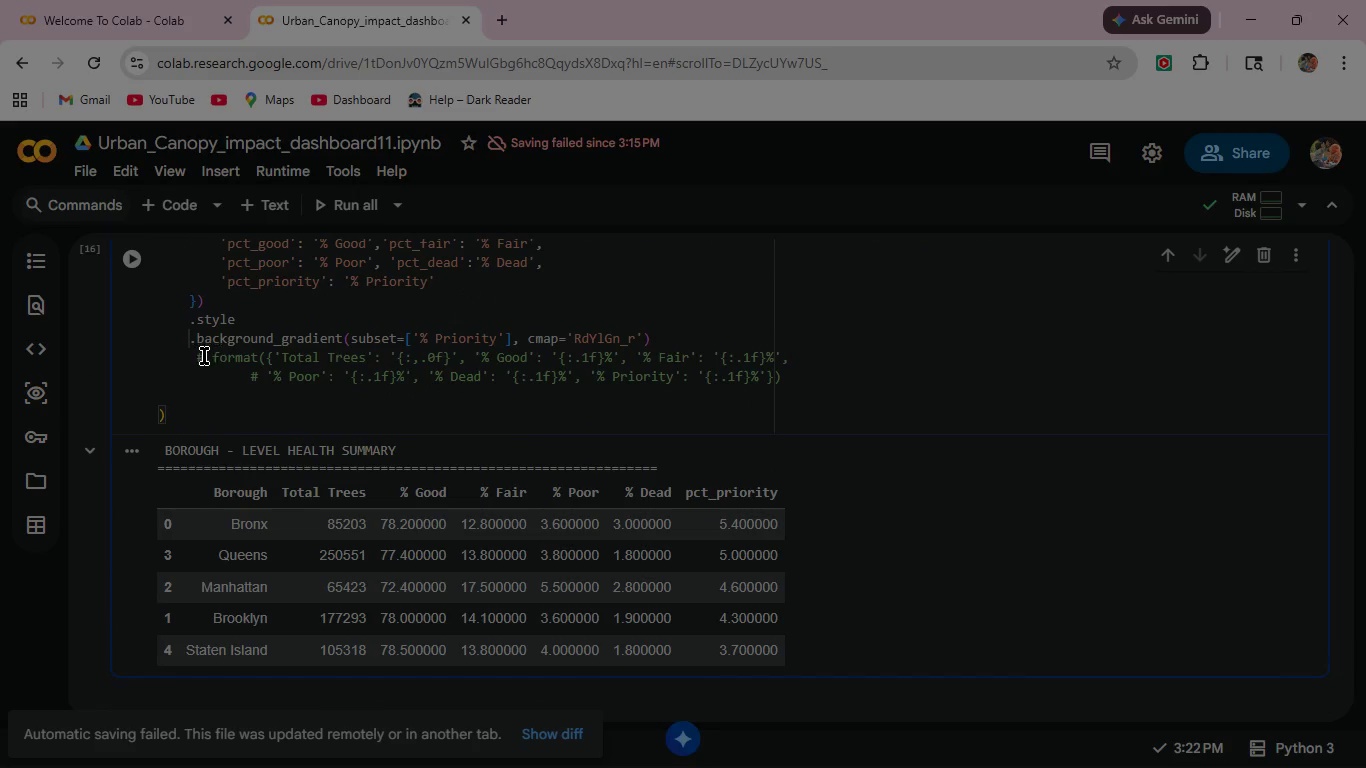 
left_click([204, 356])
 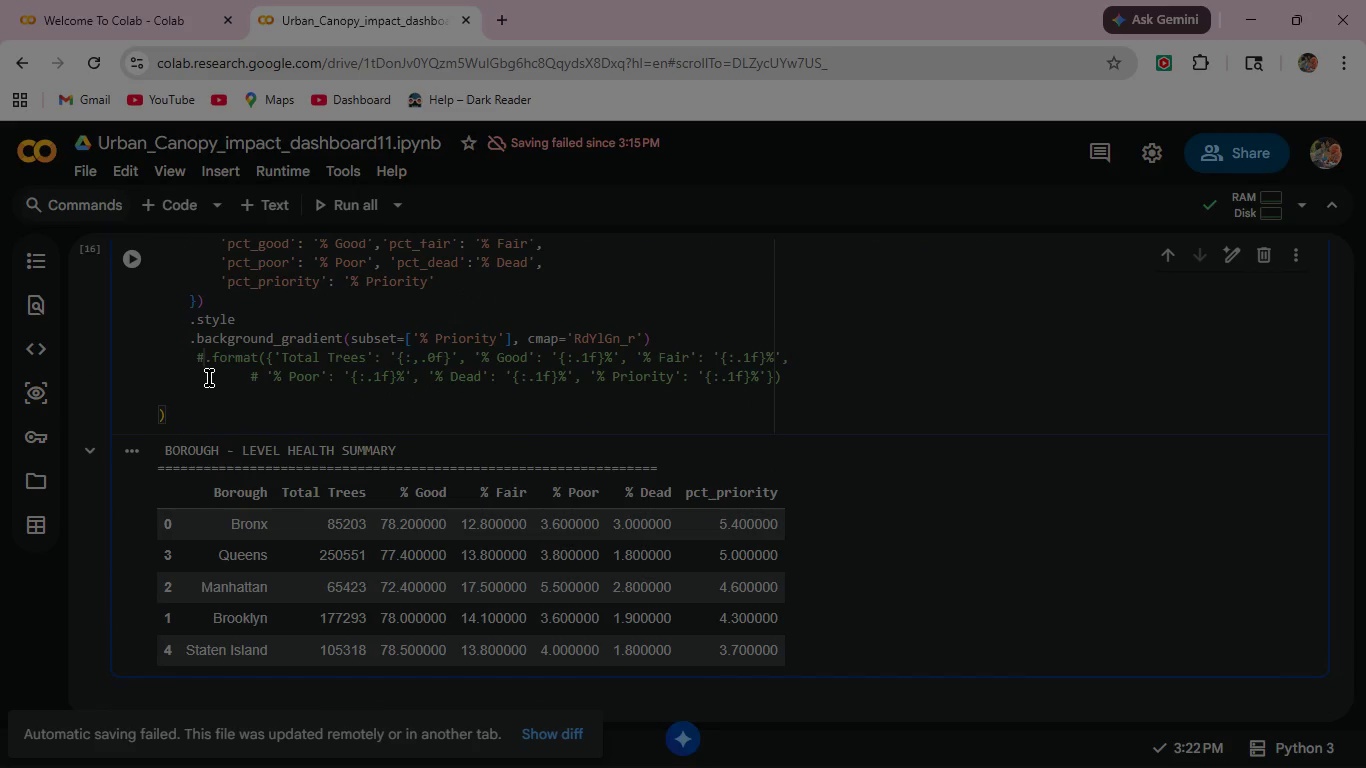 
key(Backspace)
 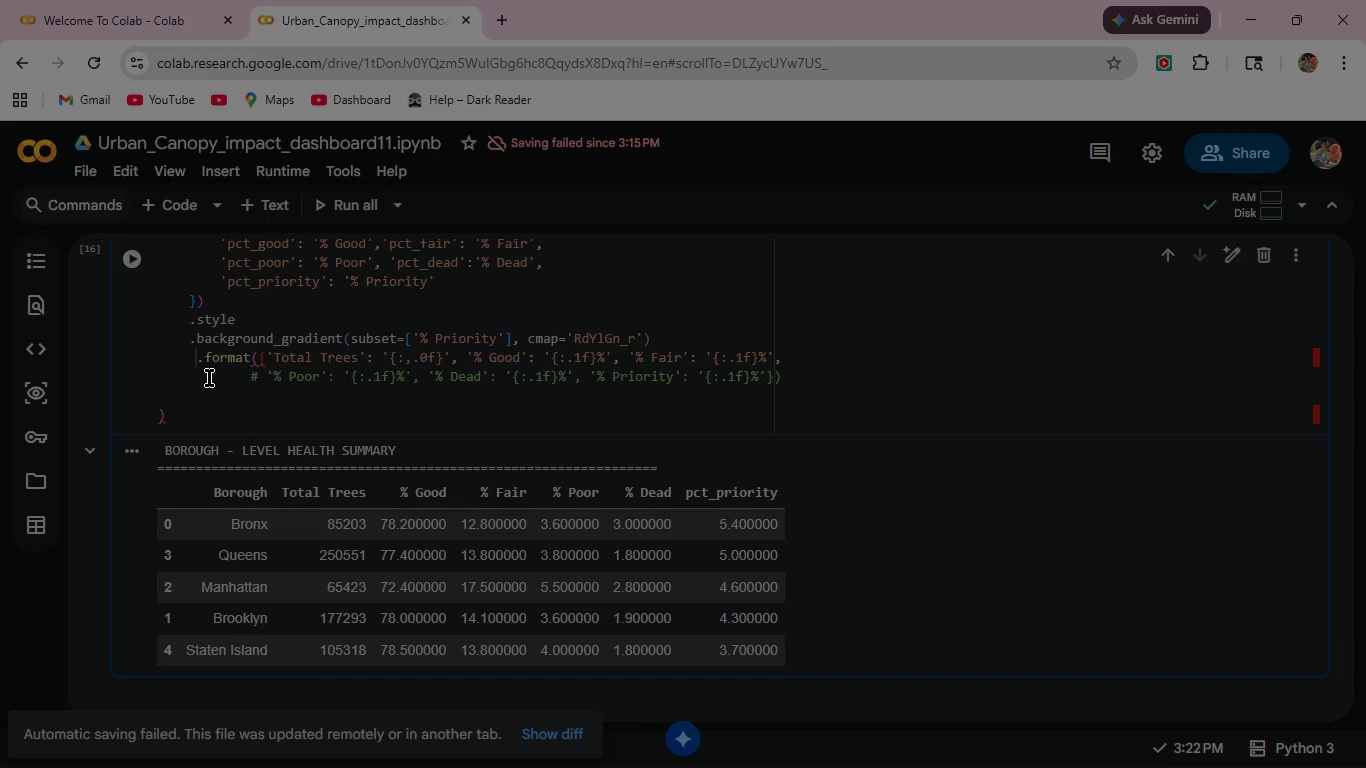 
key(Backspace)
 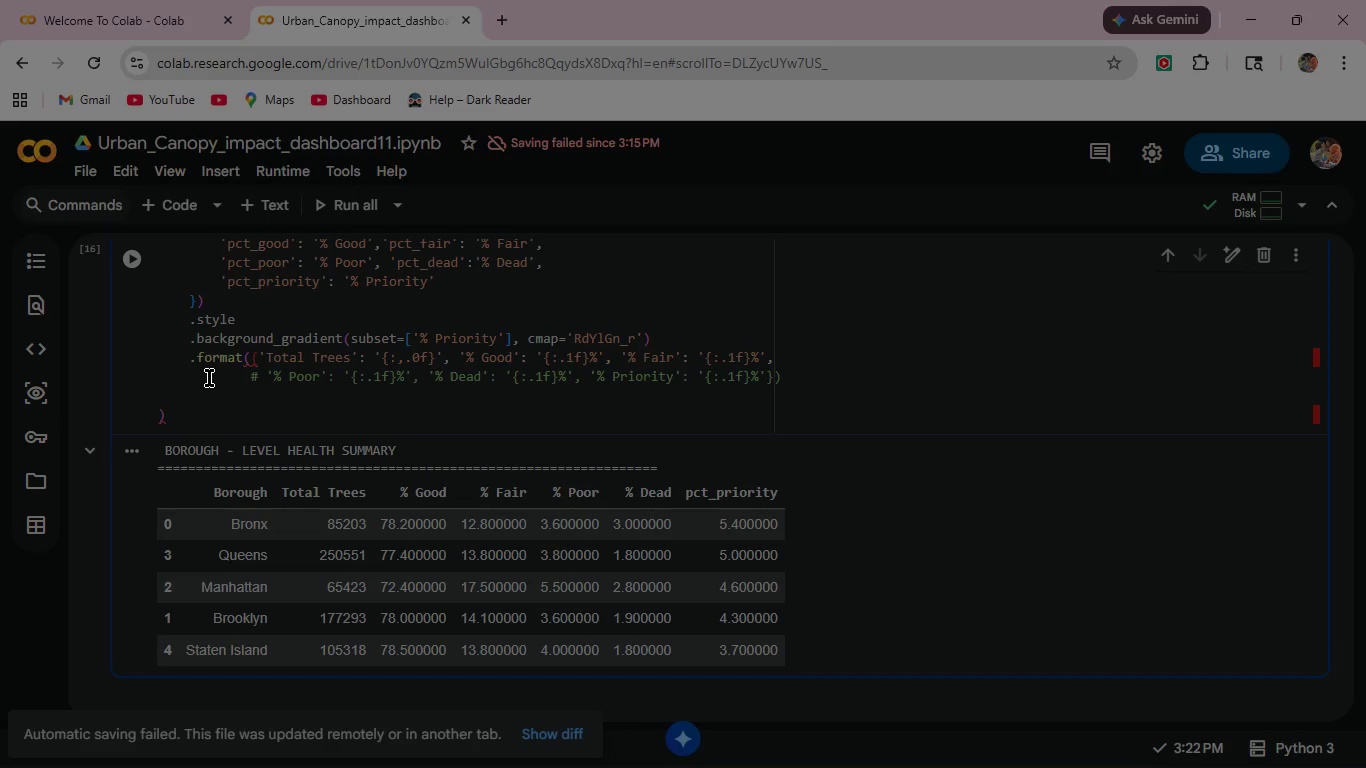 
wait(8.8)
 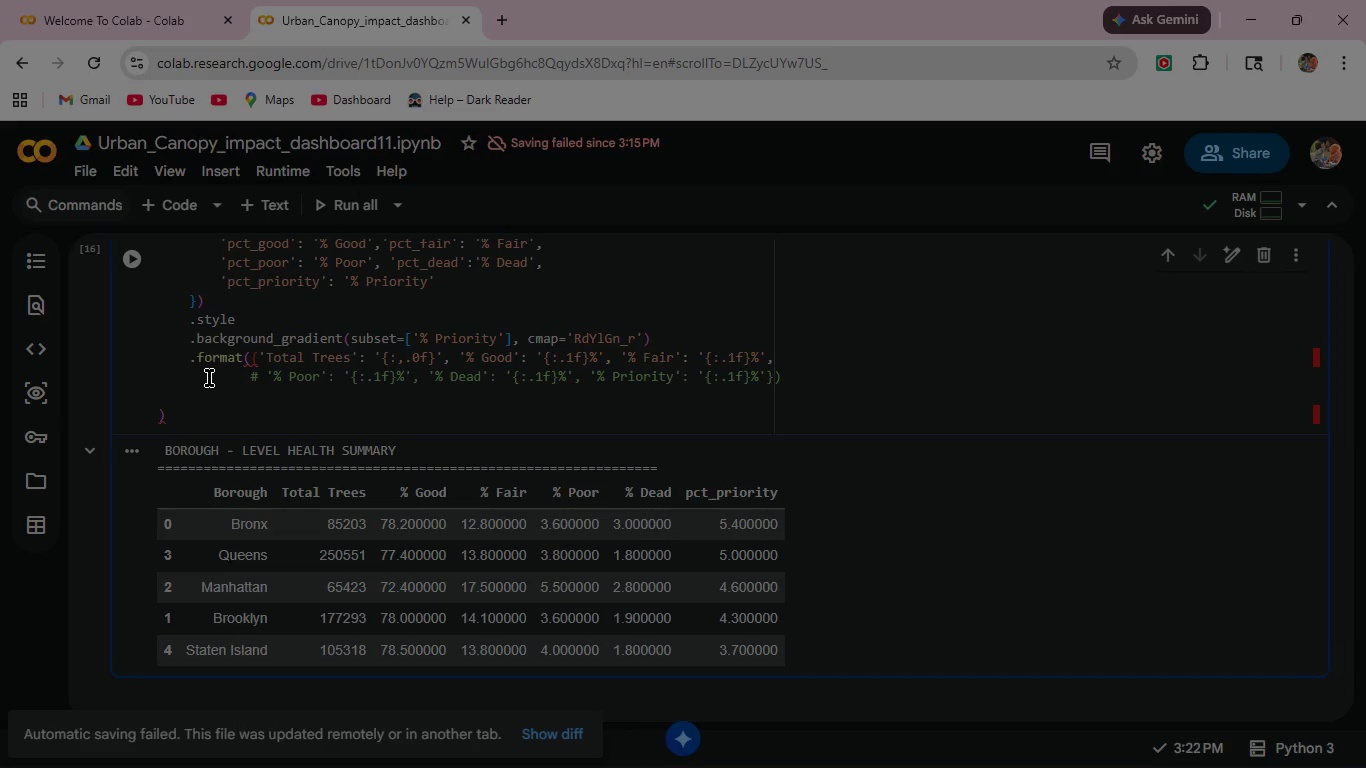 
mouse_move([250, 403])
 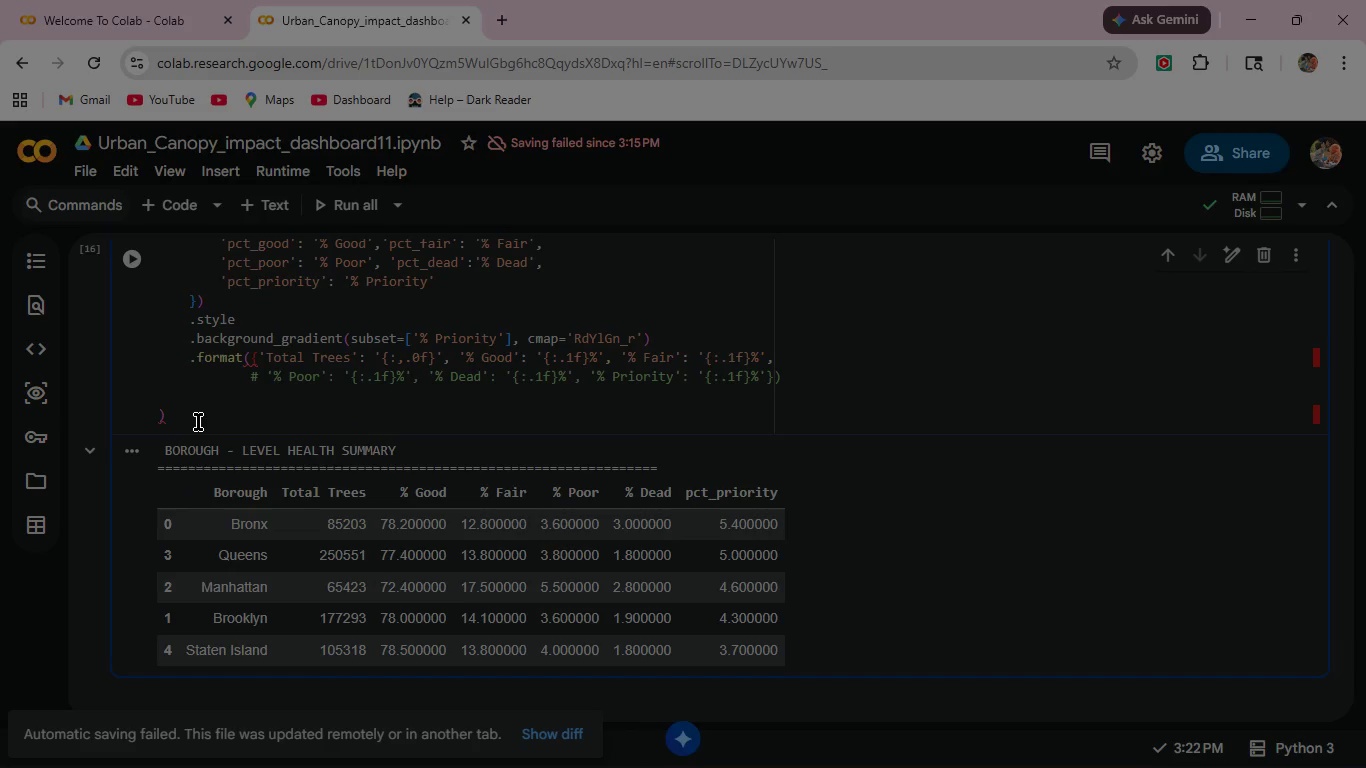 
wait(8.94)
 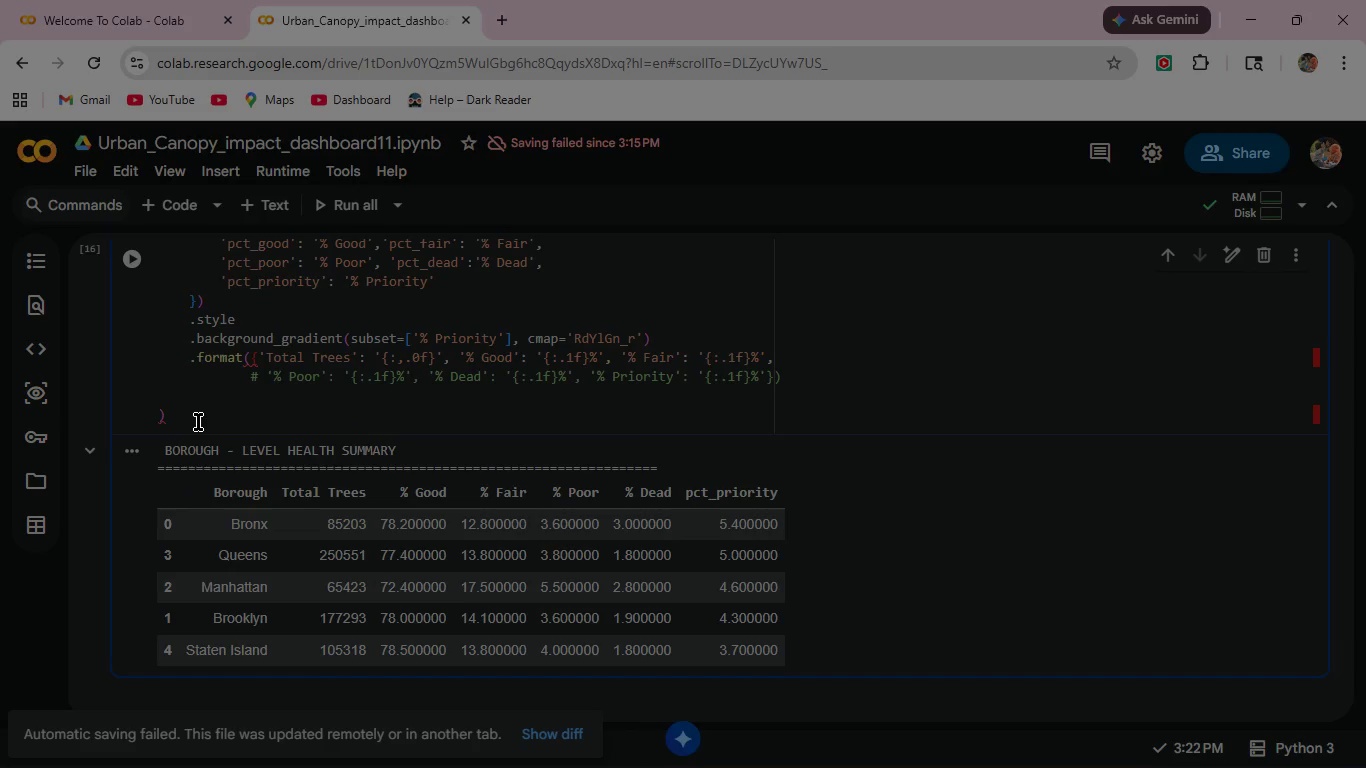 
key(Space)
 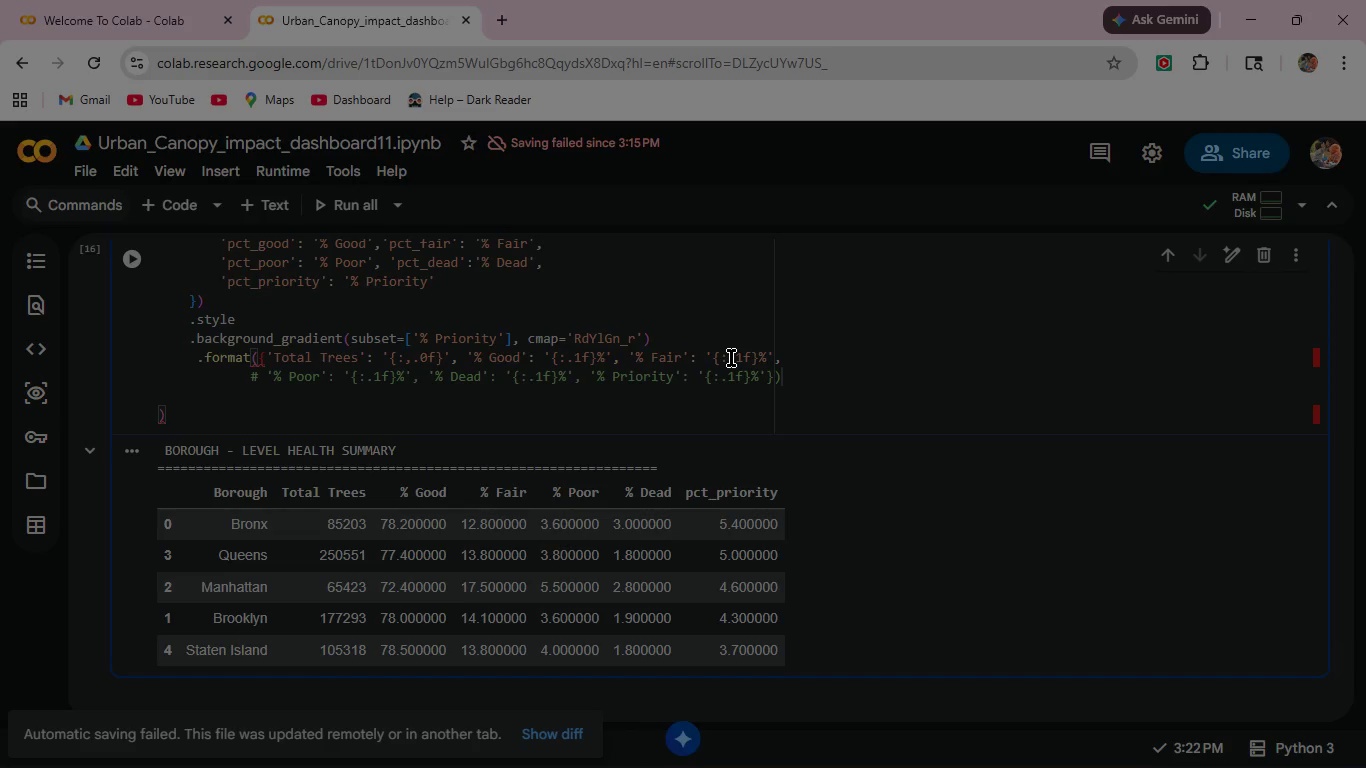 
wait(27.59)
 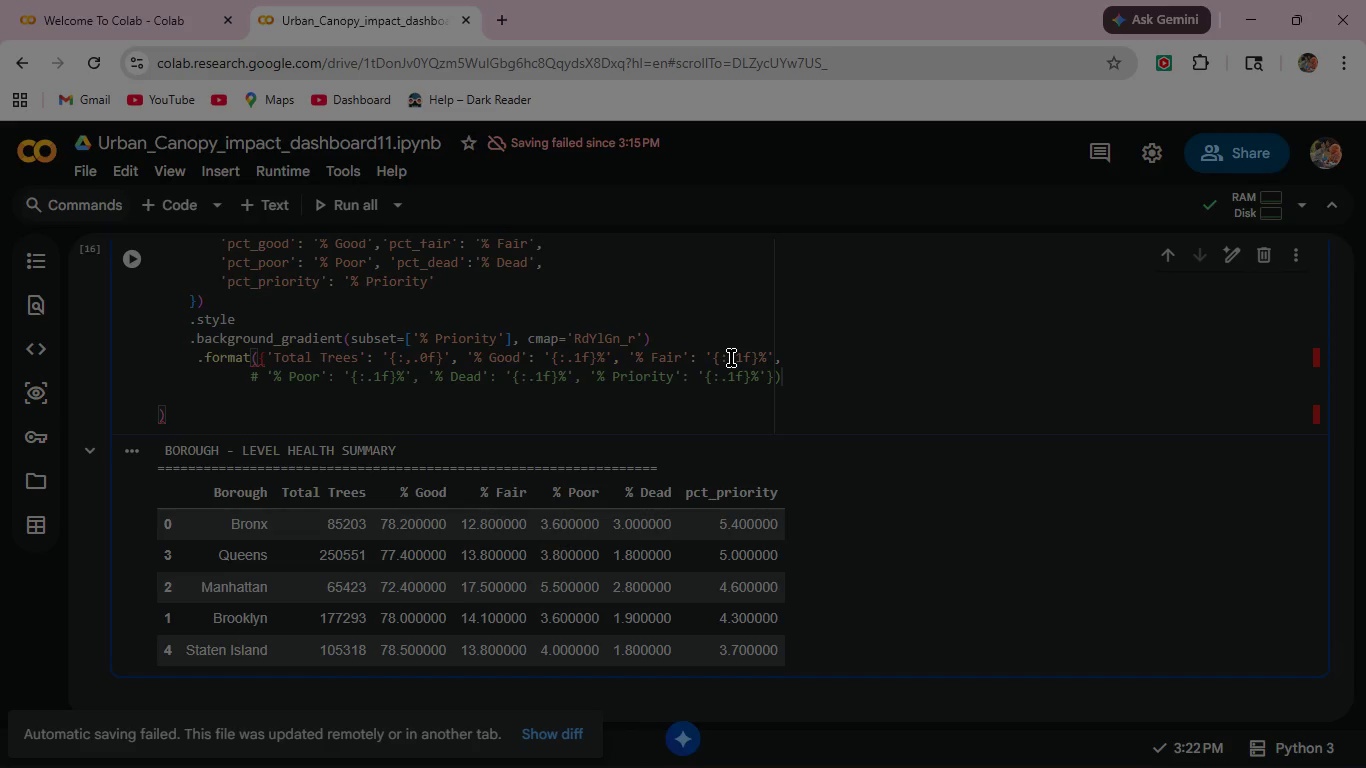 
left_click([259, 378])
 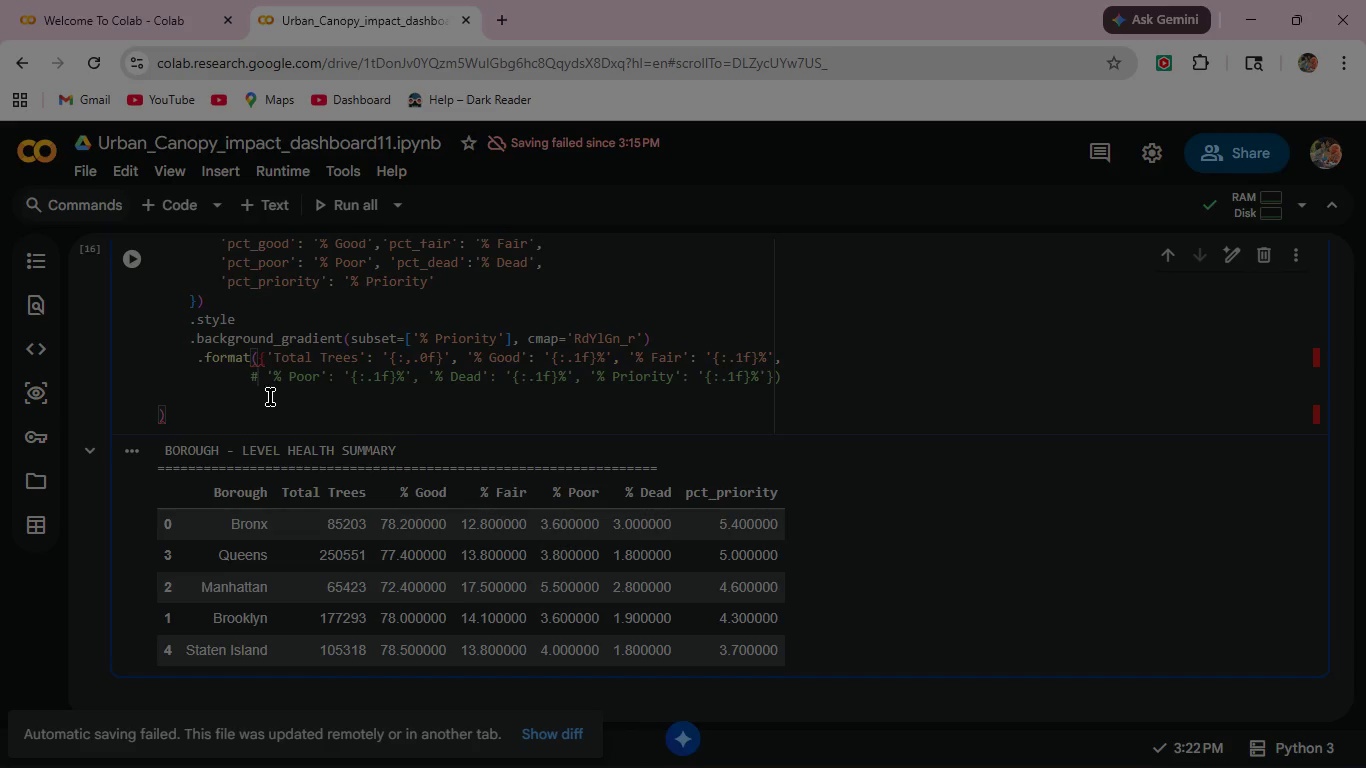 
key(Backspace)
 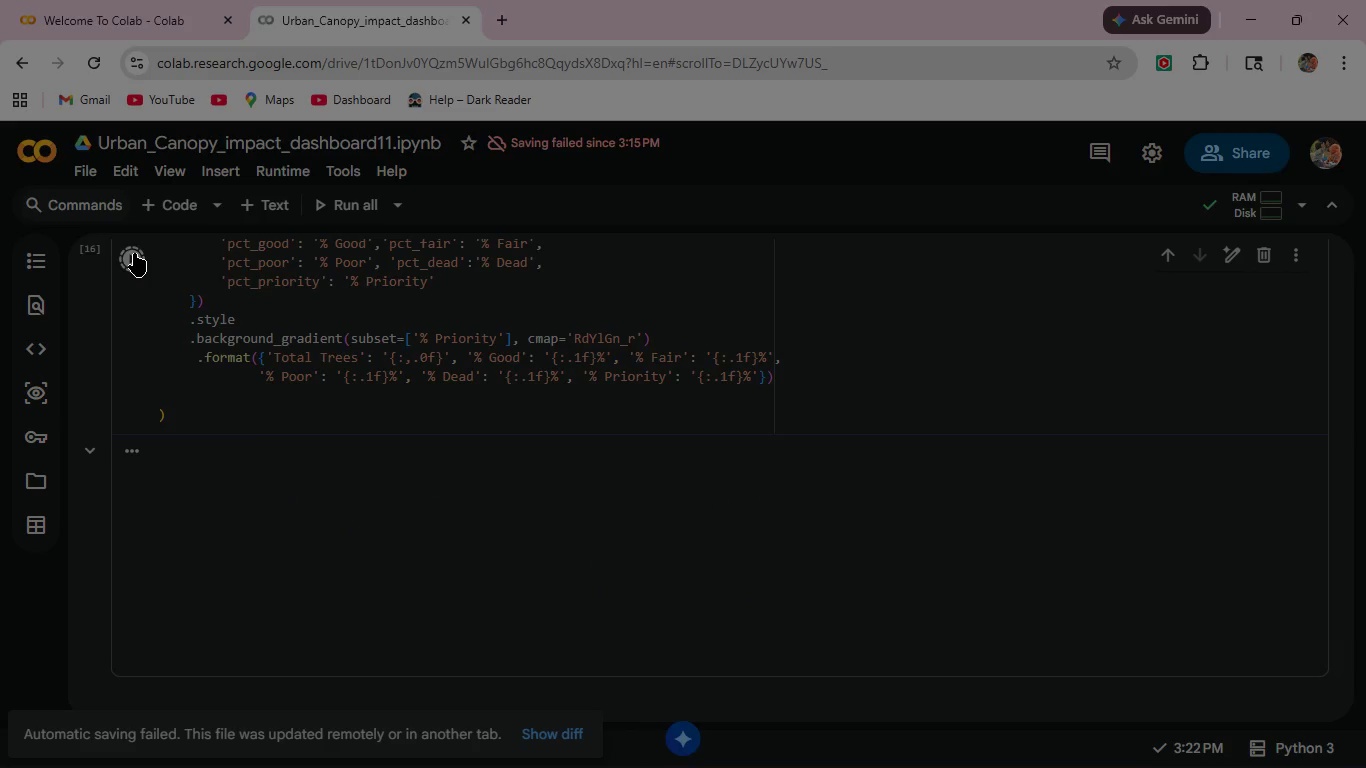 
wait(8.52)
 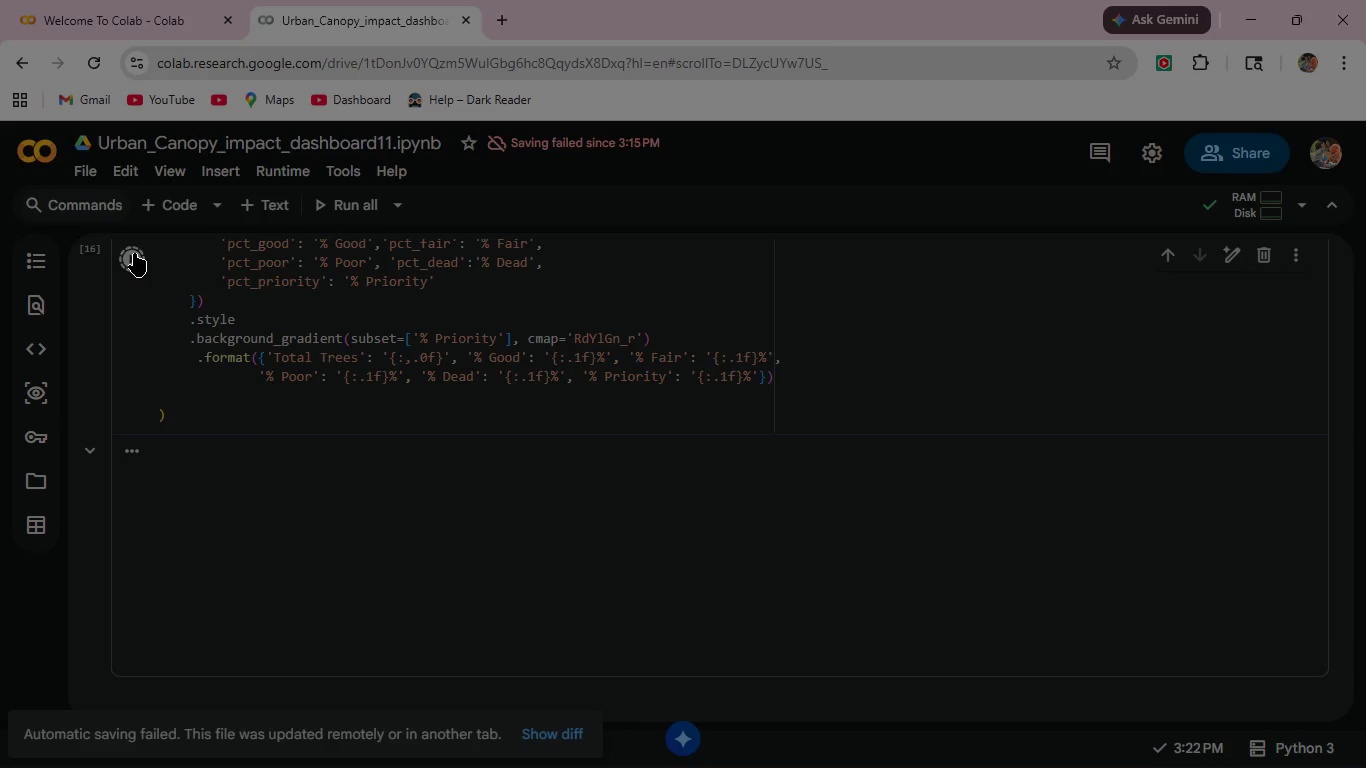 
left_click([1259, 18])